 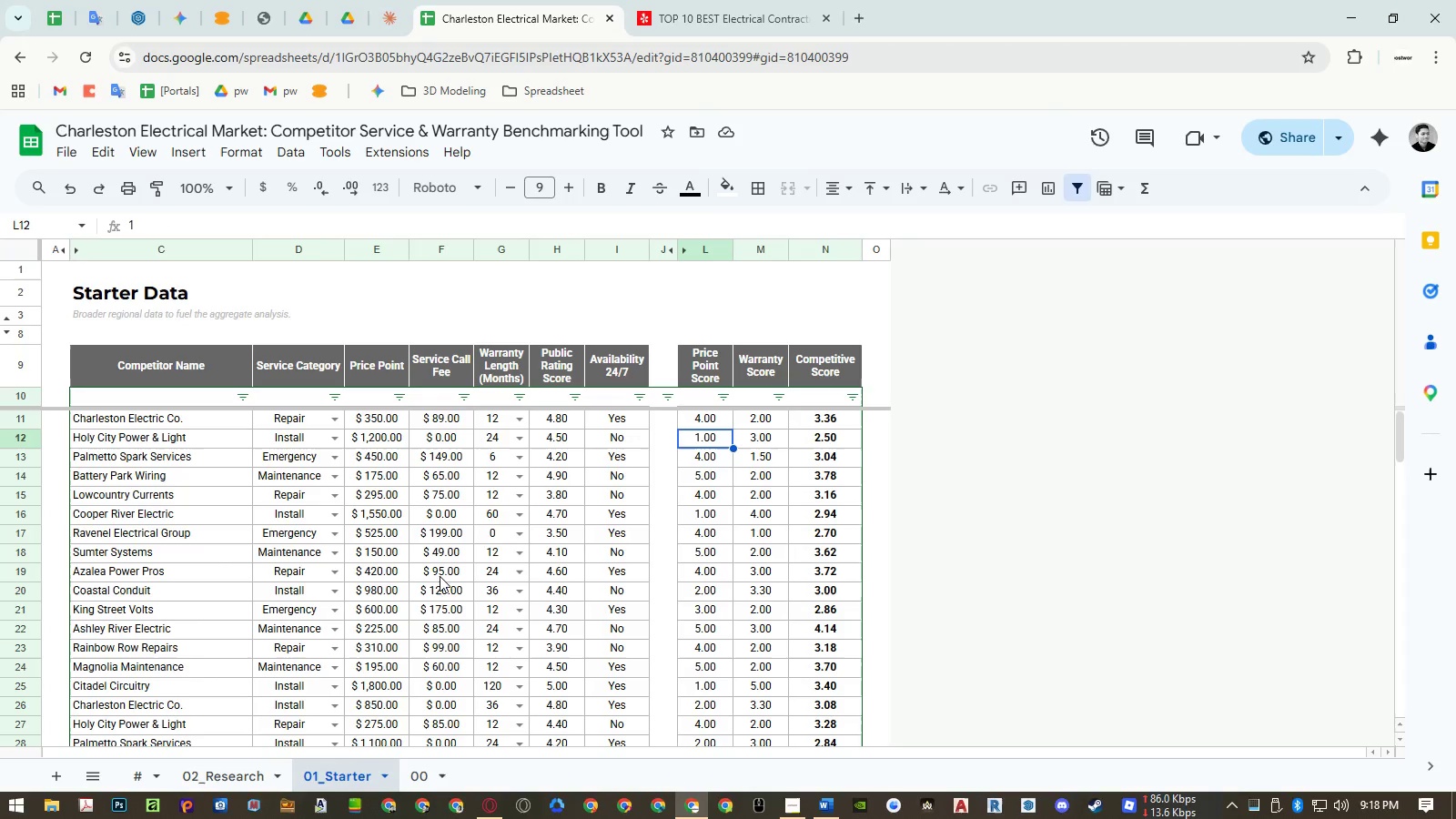 
left_click([698, 299])
 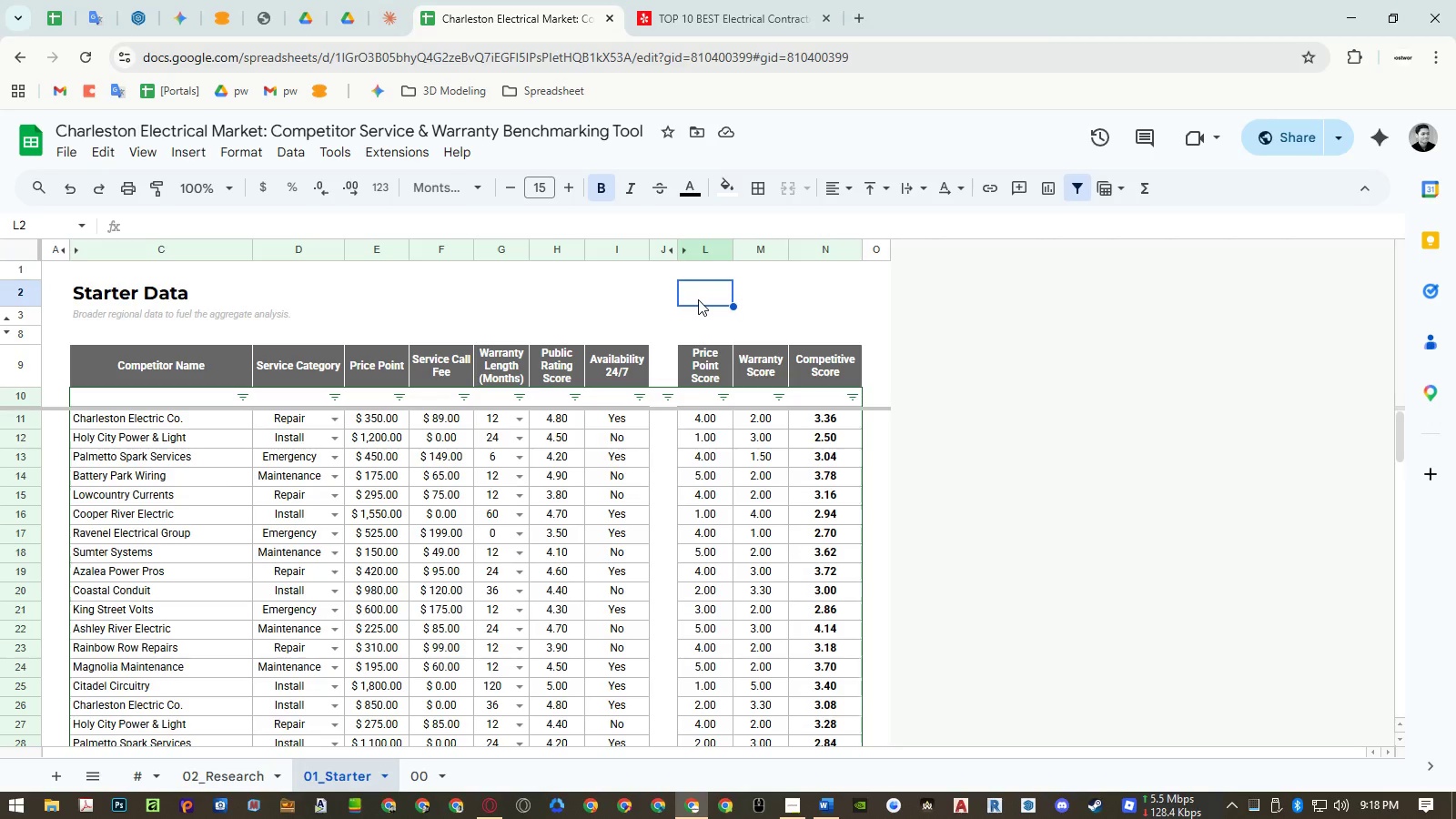 
wait(8.55)
 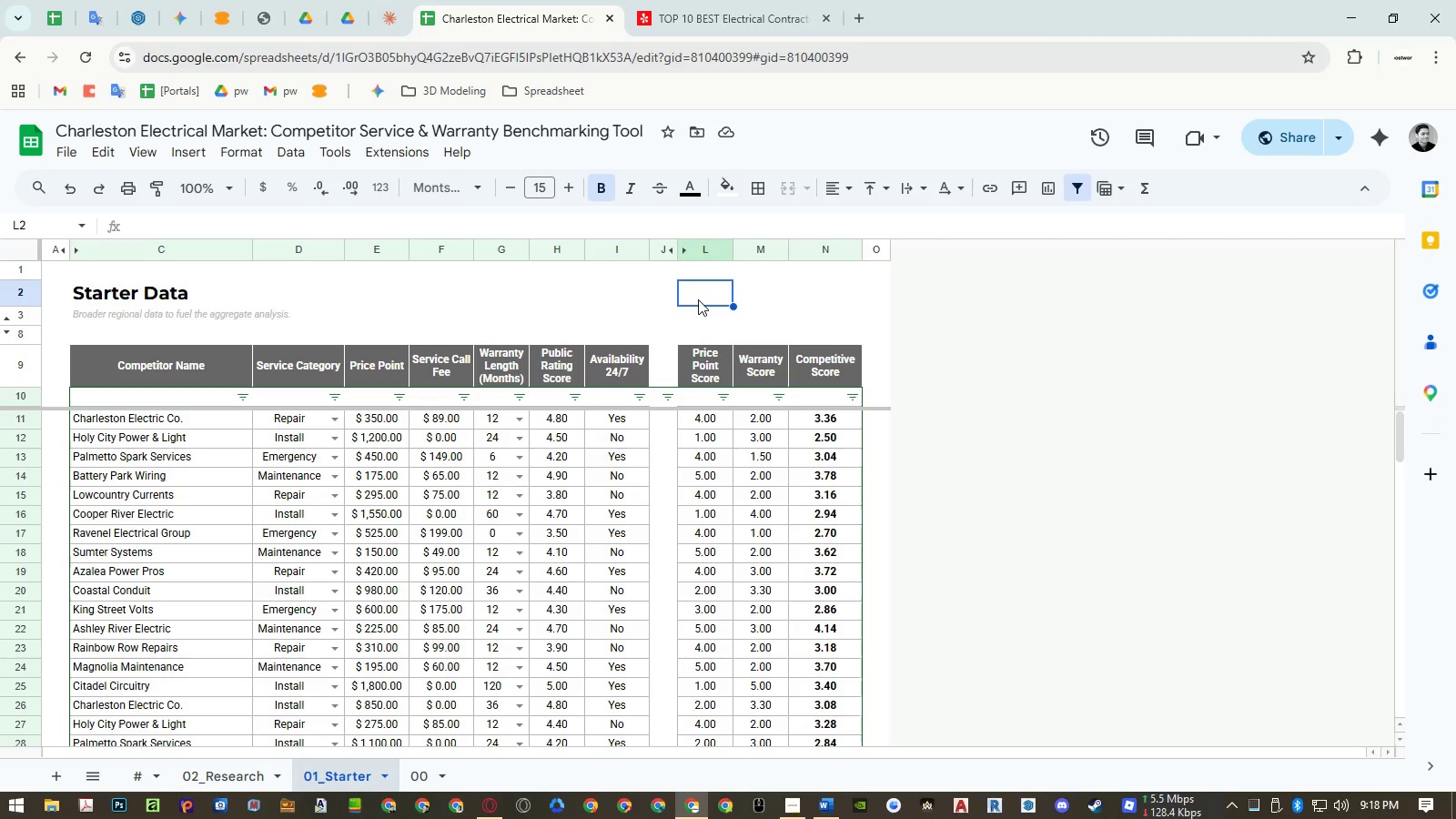 
left_click([709, 330])
 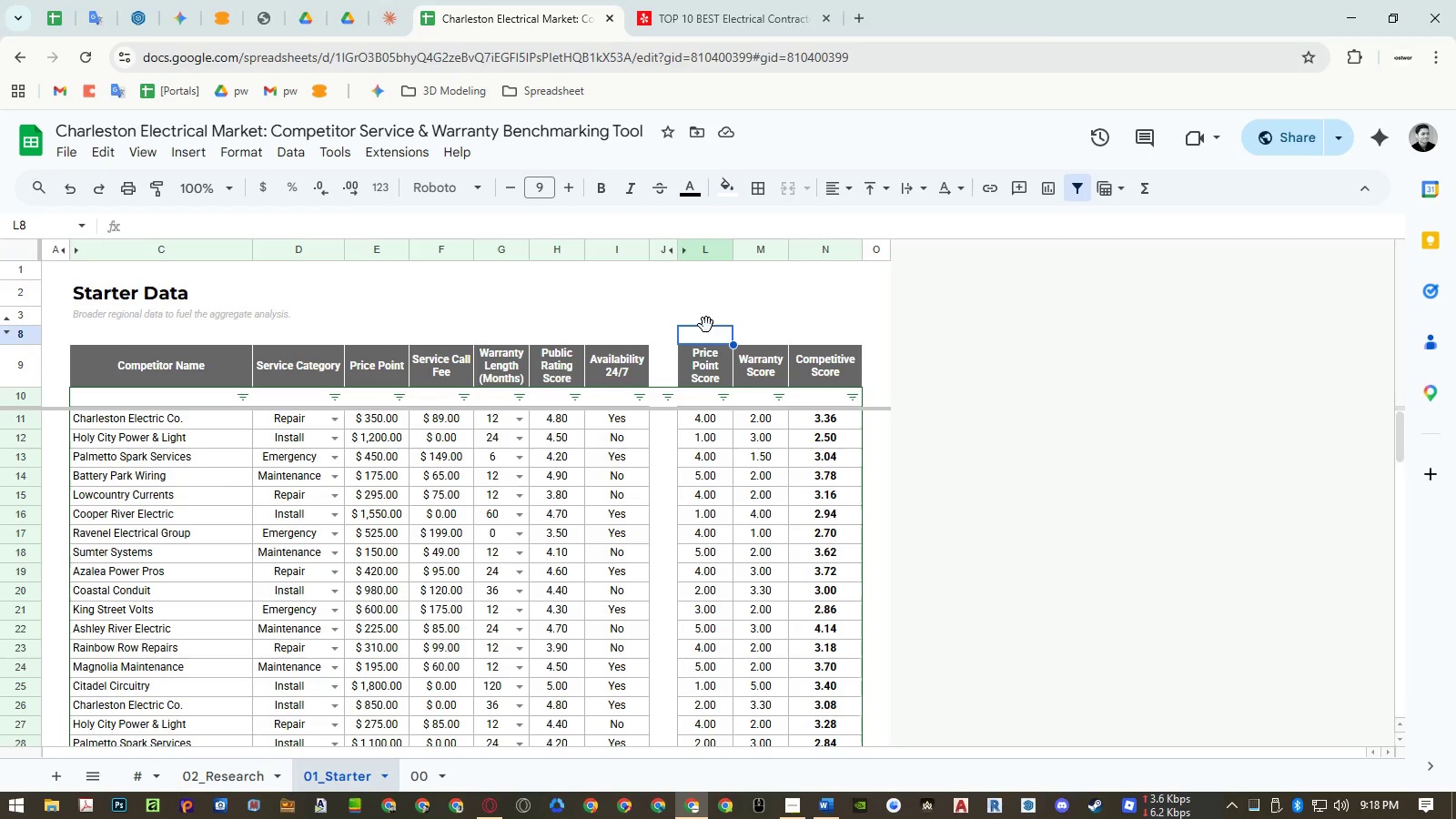 
type(Score)
 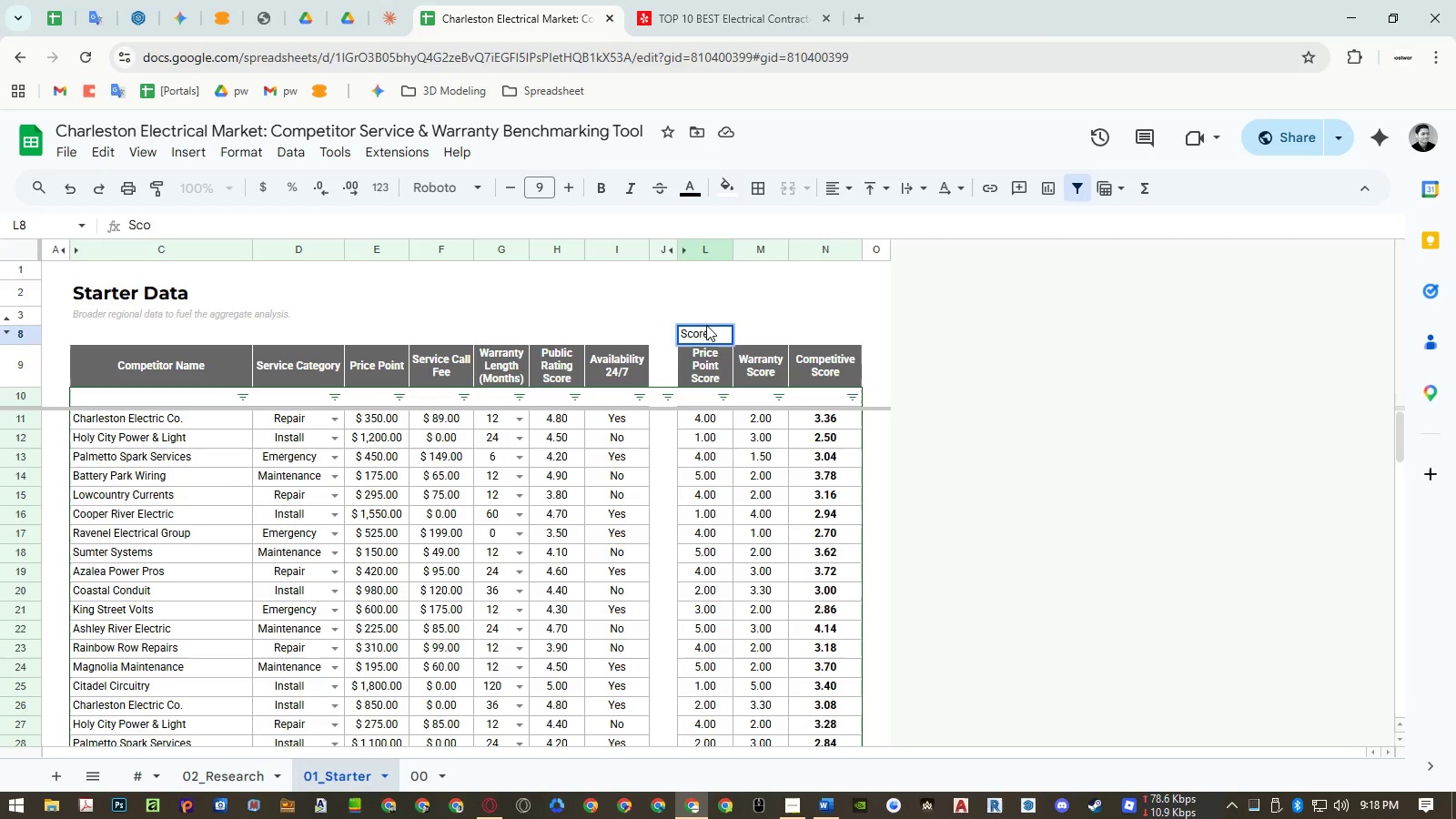 
key(Enter)
 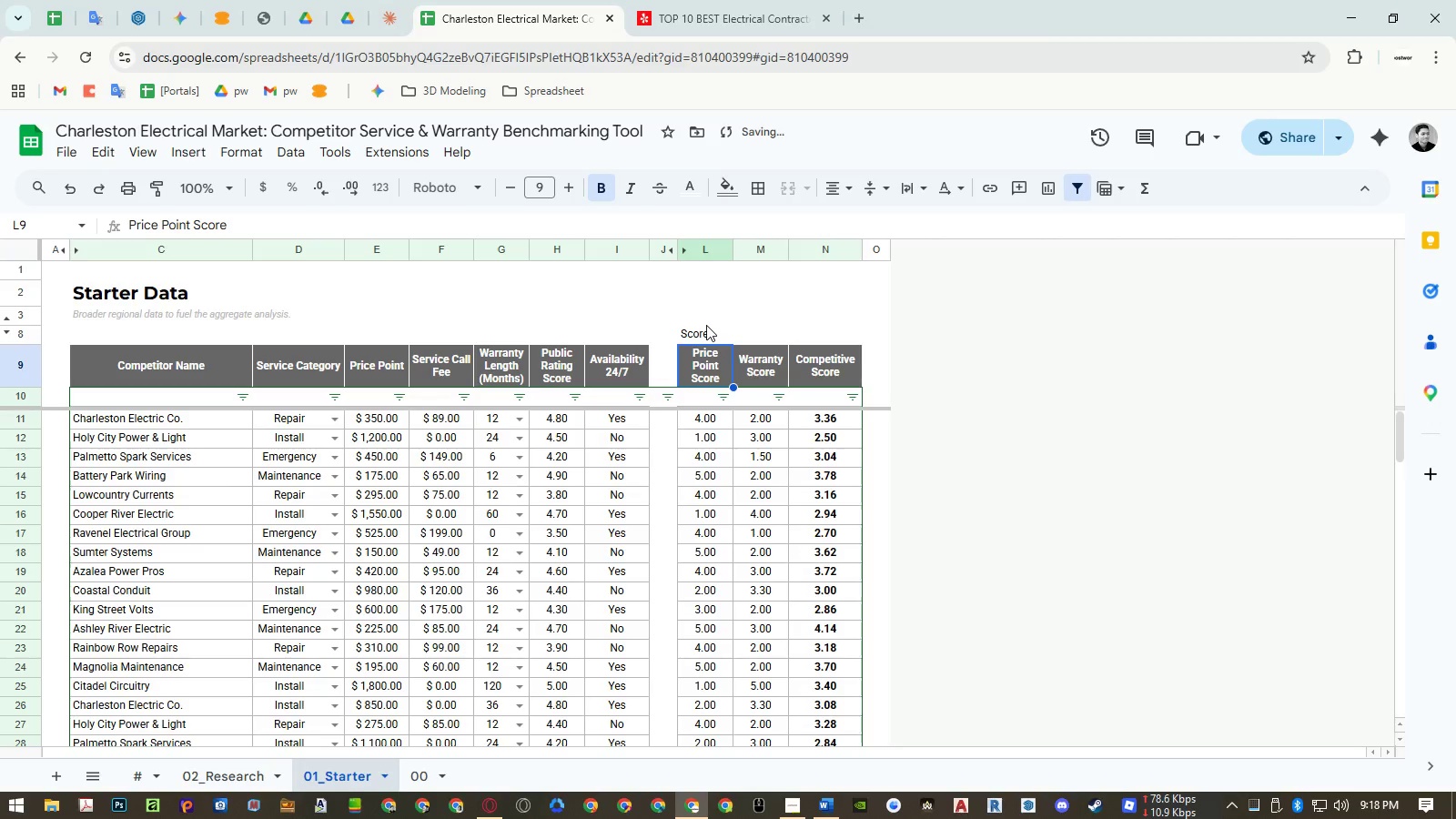 
key(Control+ControlRight)
 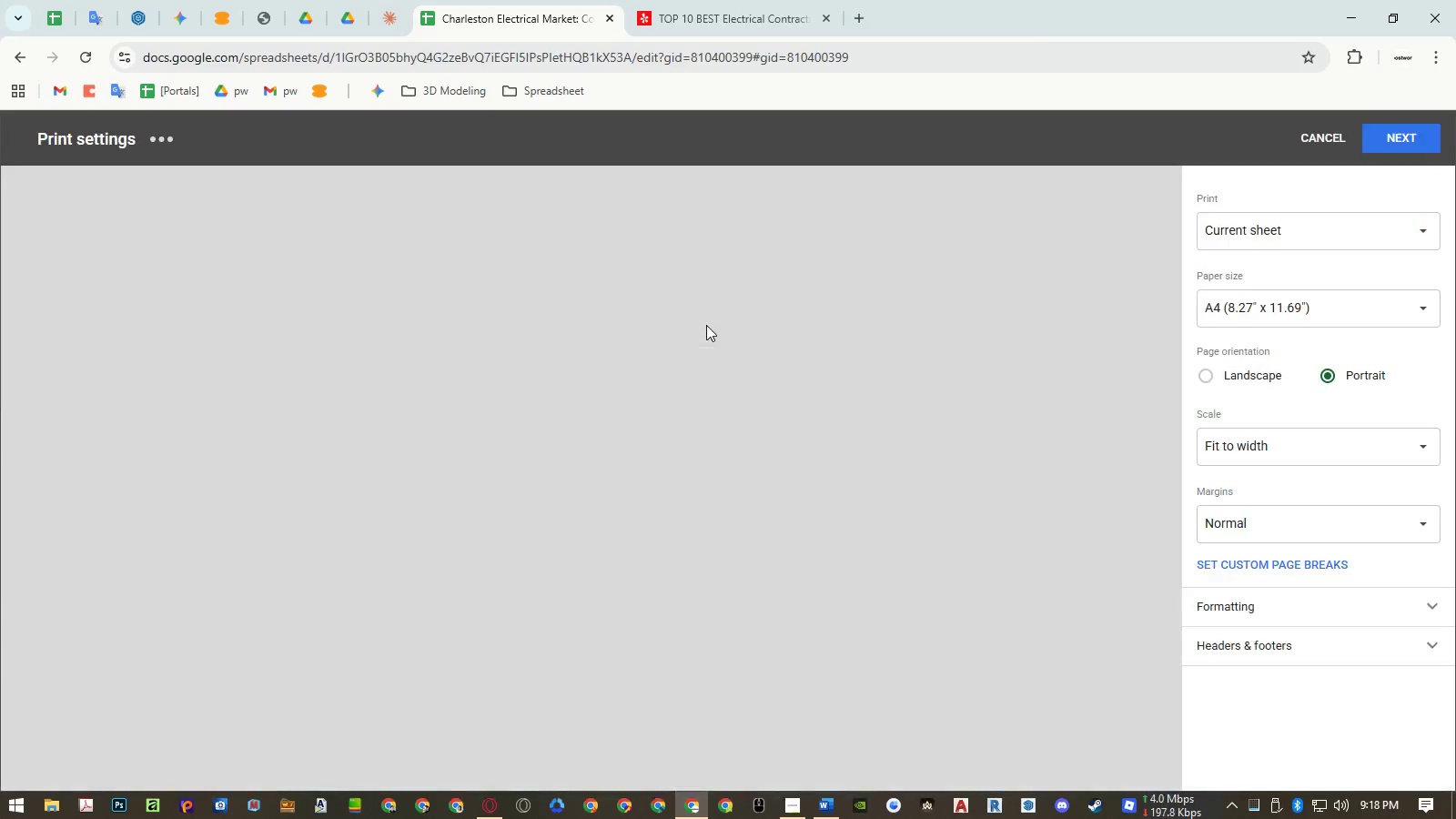 
key(Control+P)
 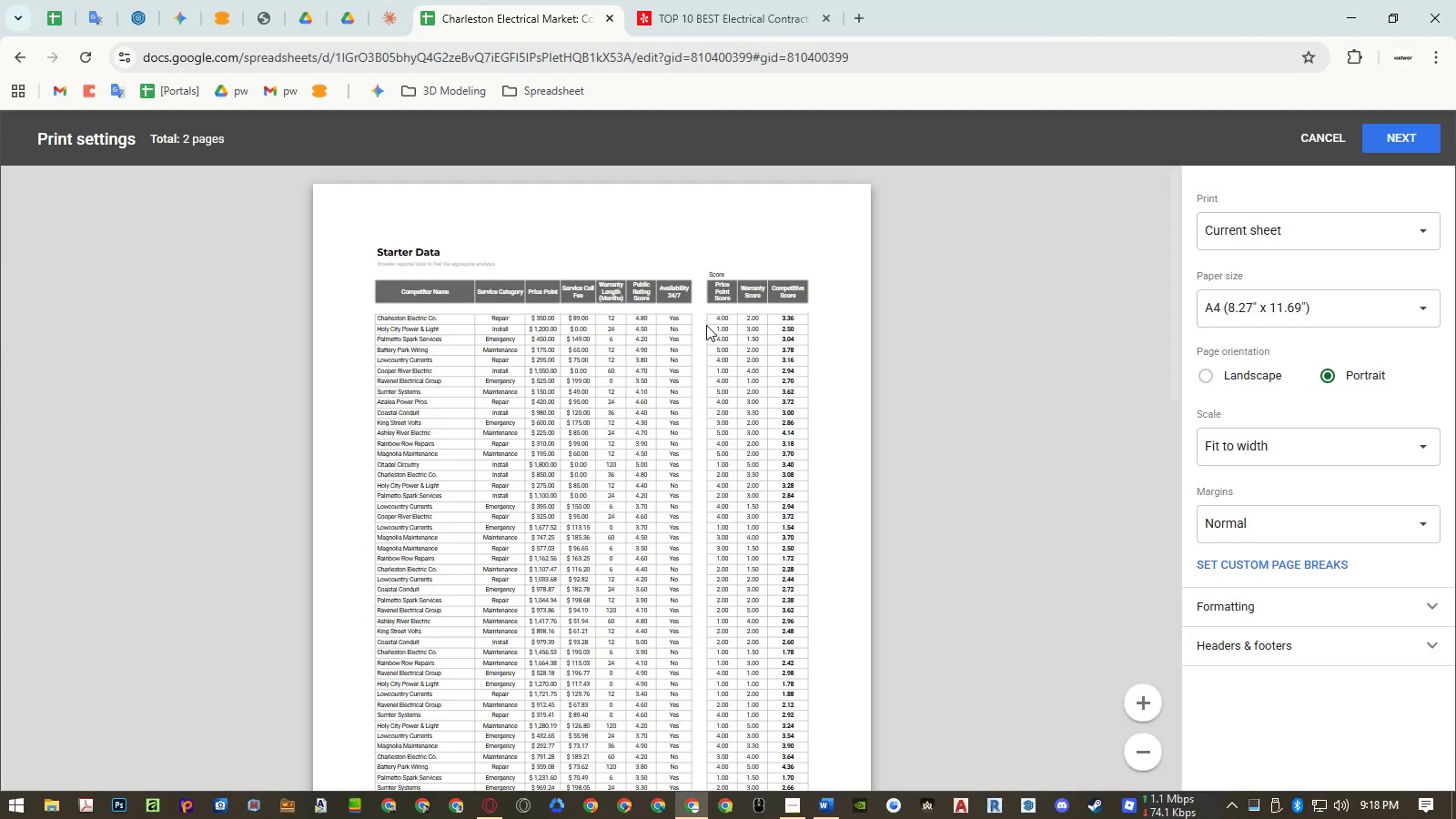 
key(Escape)
 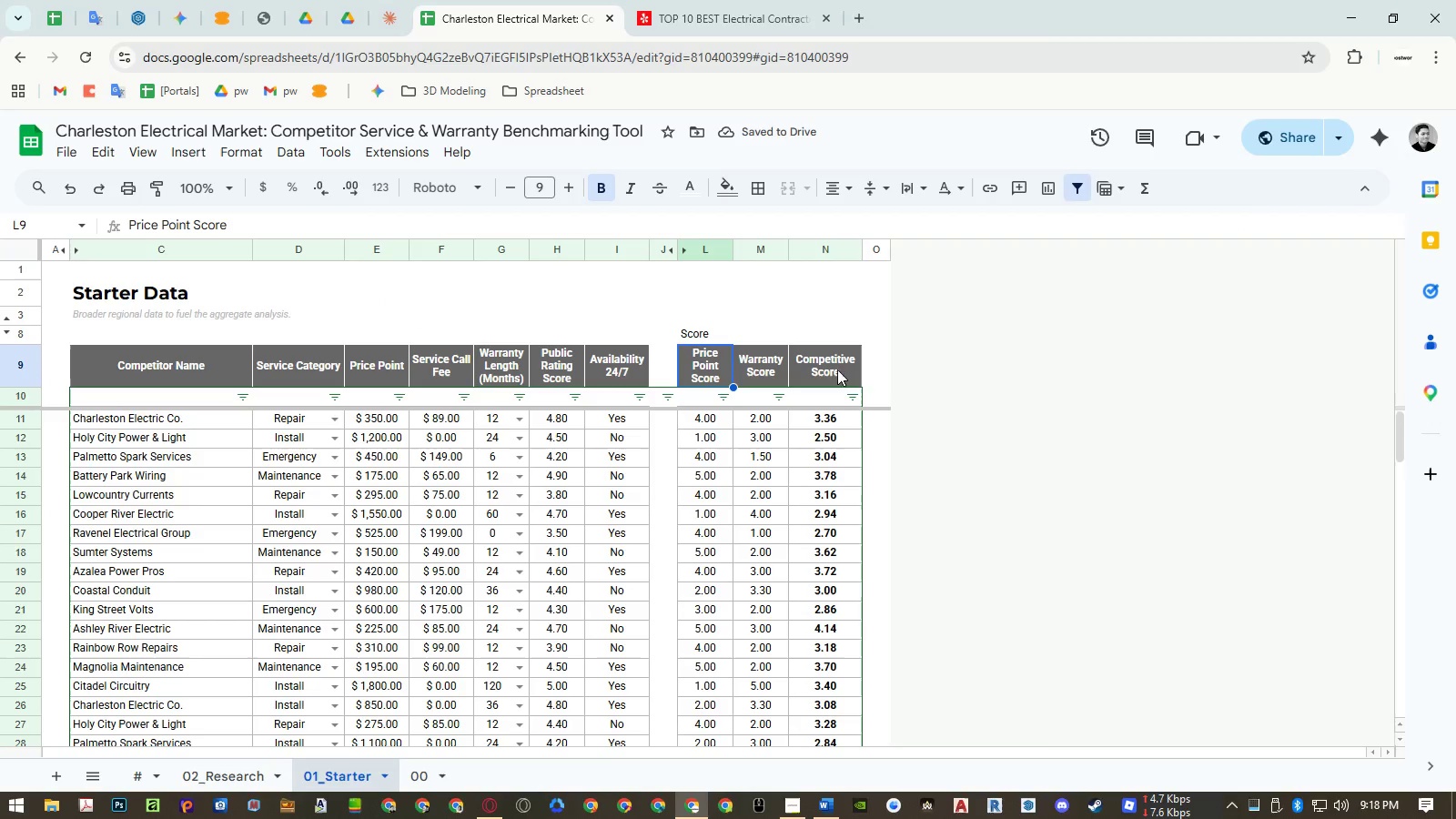 
left_click([855, 370])
 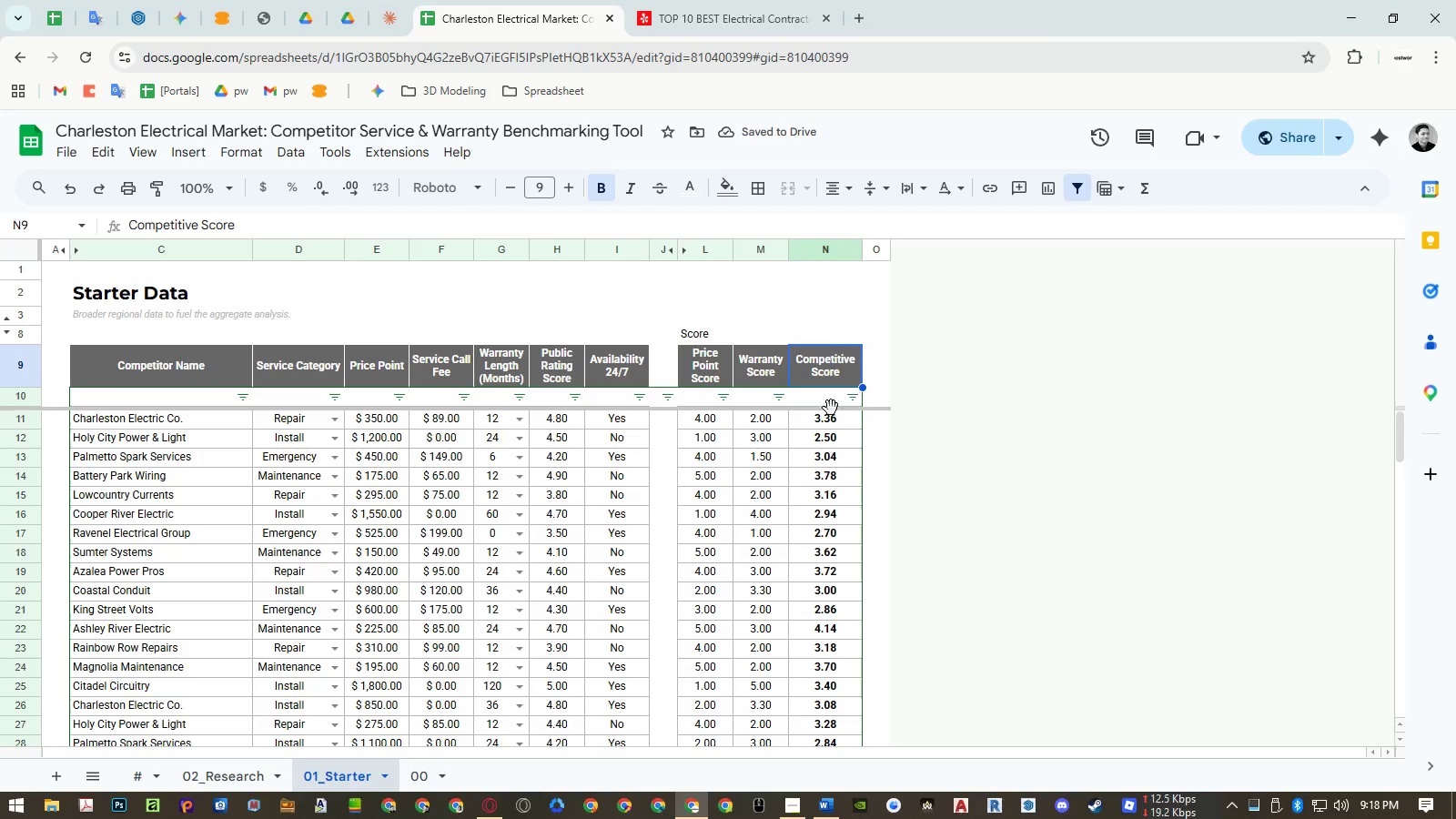 
key(Control+ControlLeft)
 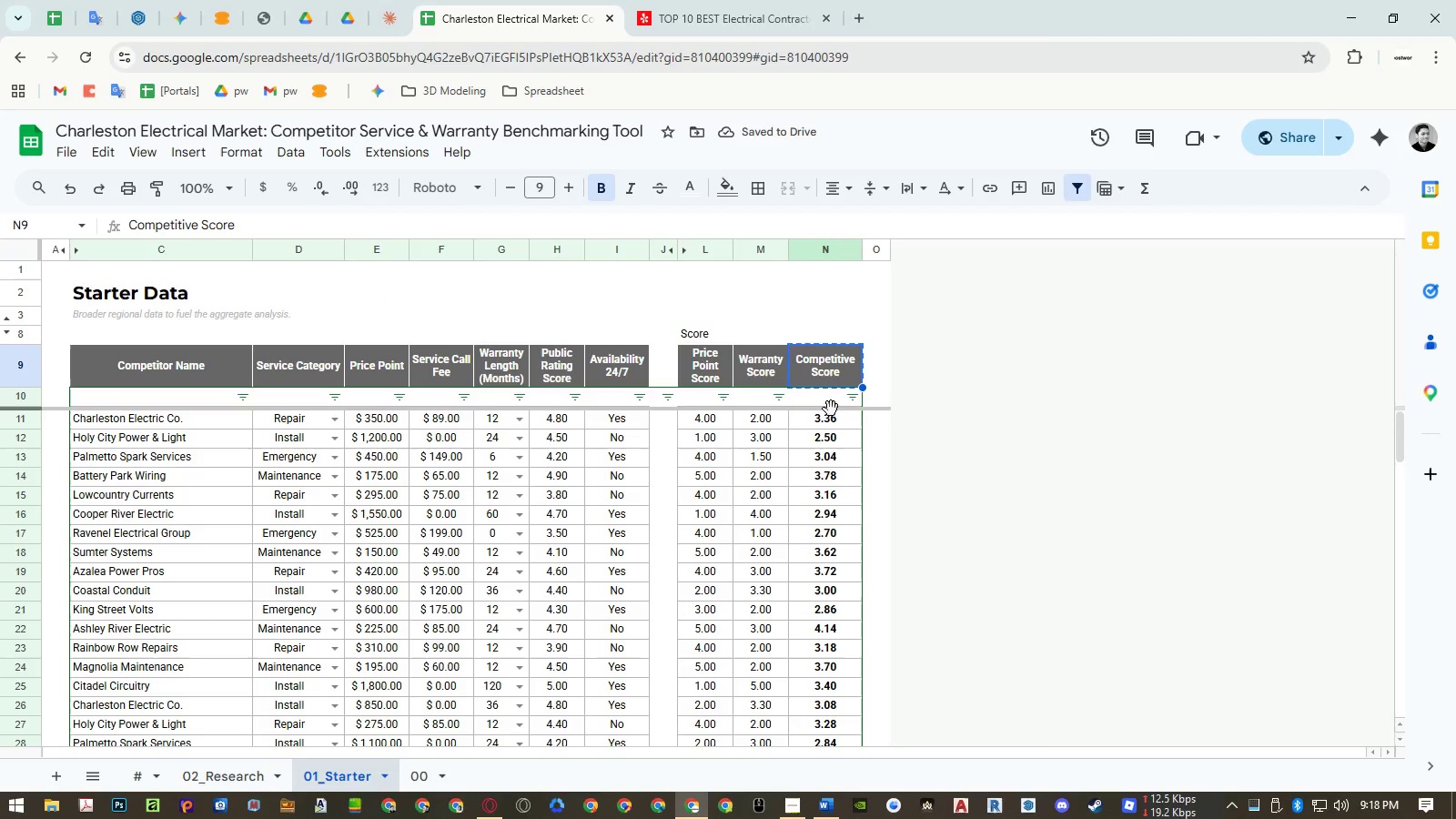 
key(Control+C)
 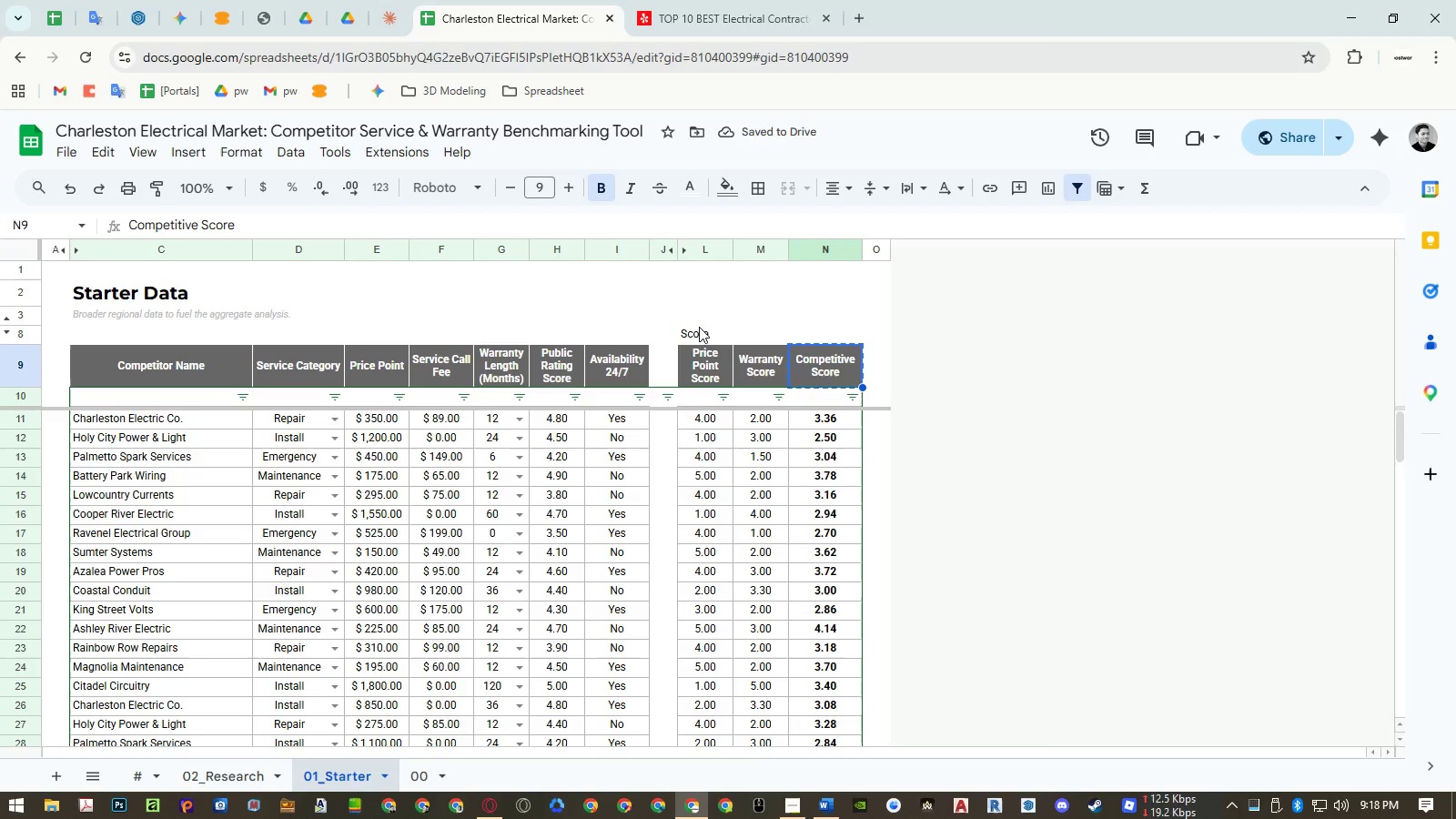 
left_click([700, 330])
 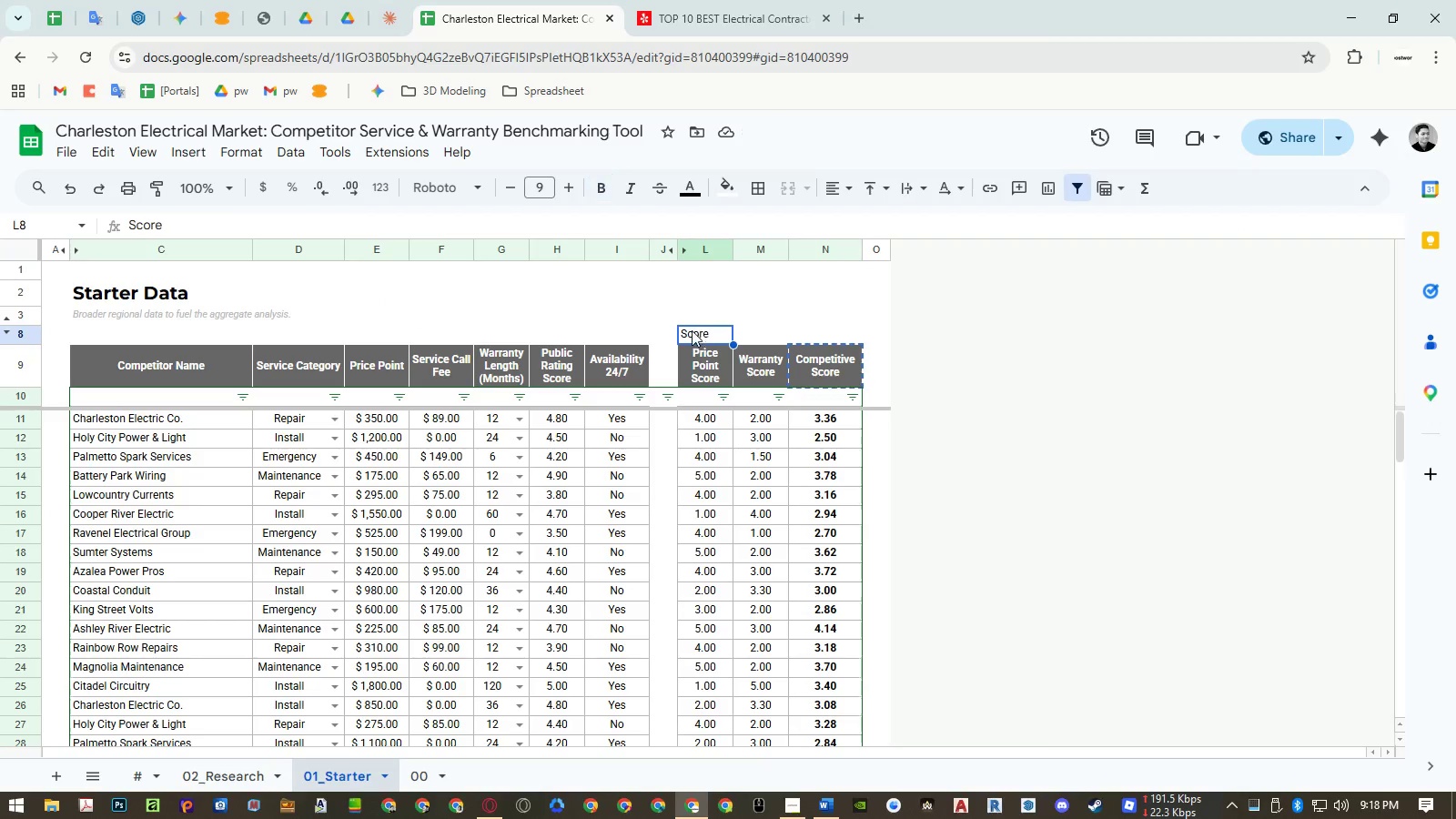 
key(Control+ControlLeft)
 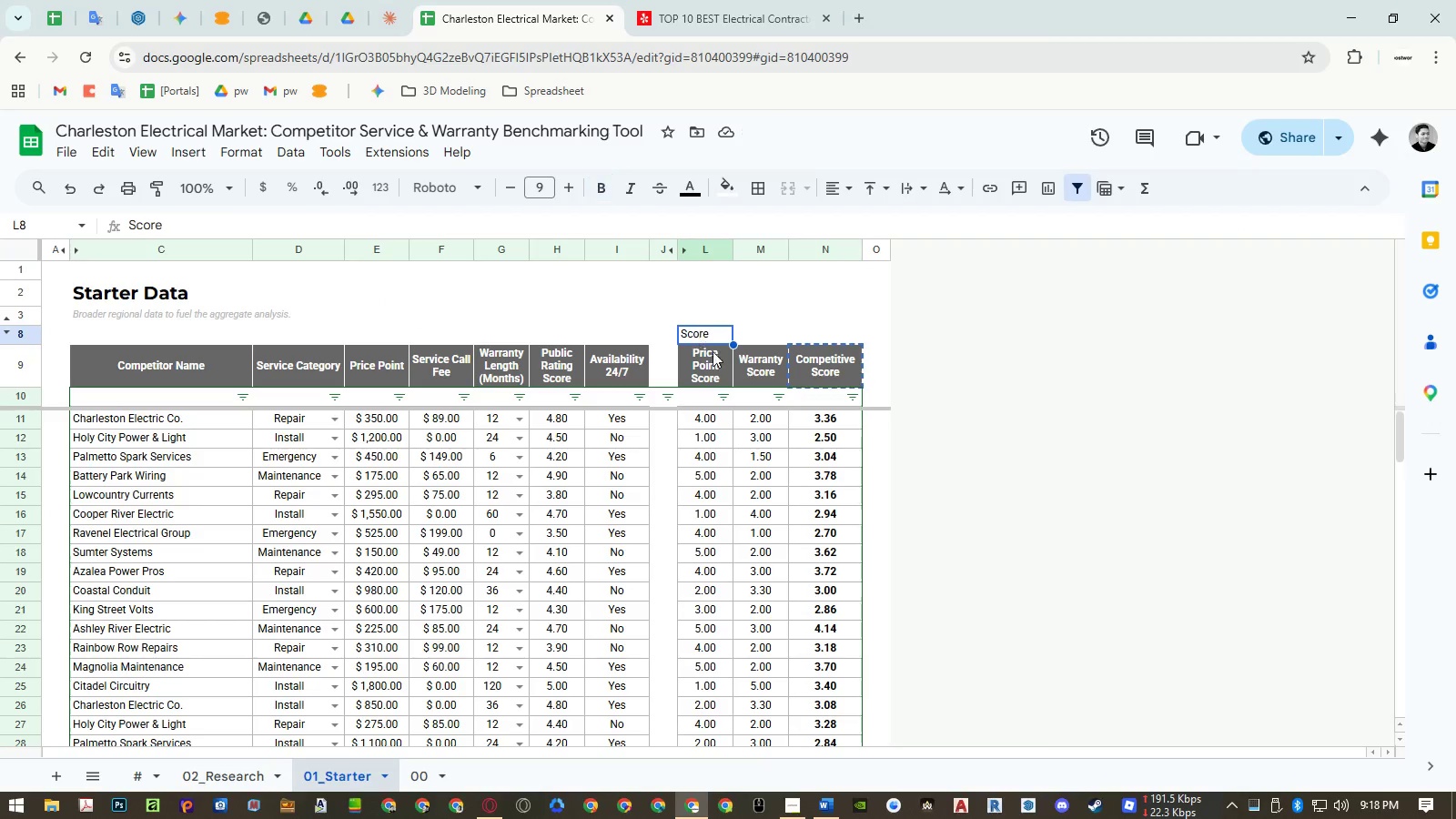 
key(Control+Shift+ShiftLeft)
 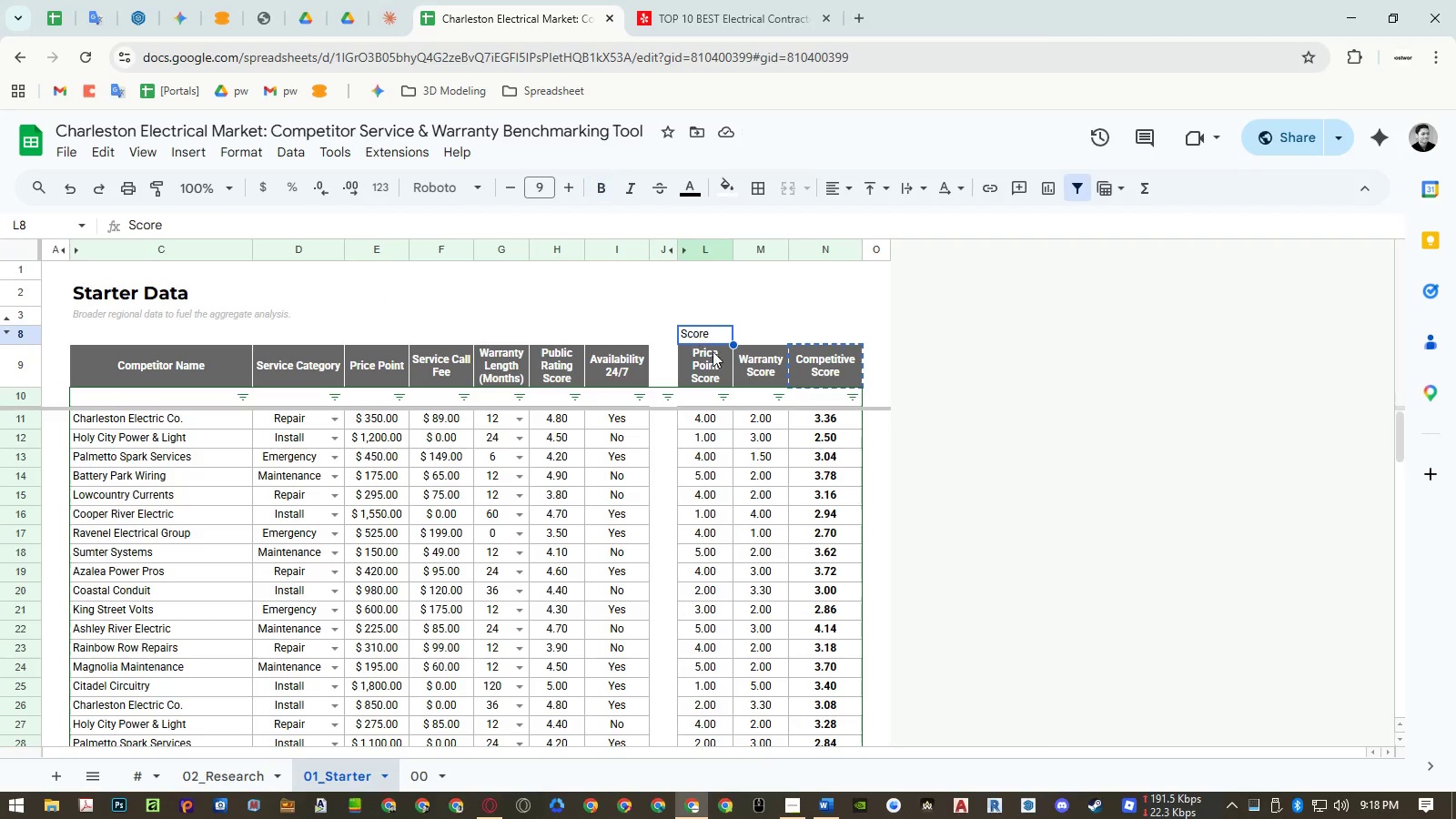 
key(Control+Shift+V)
 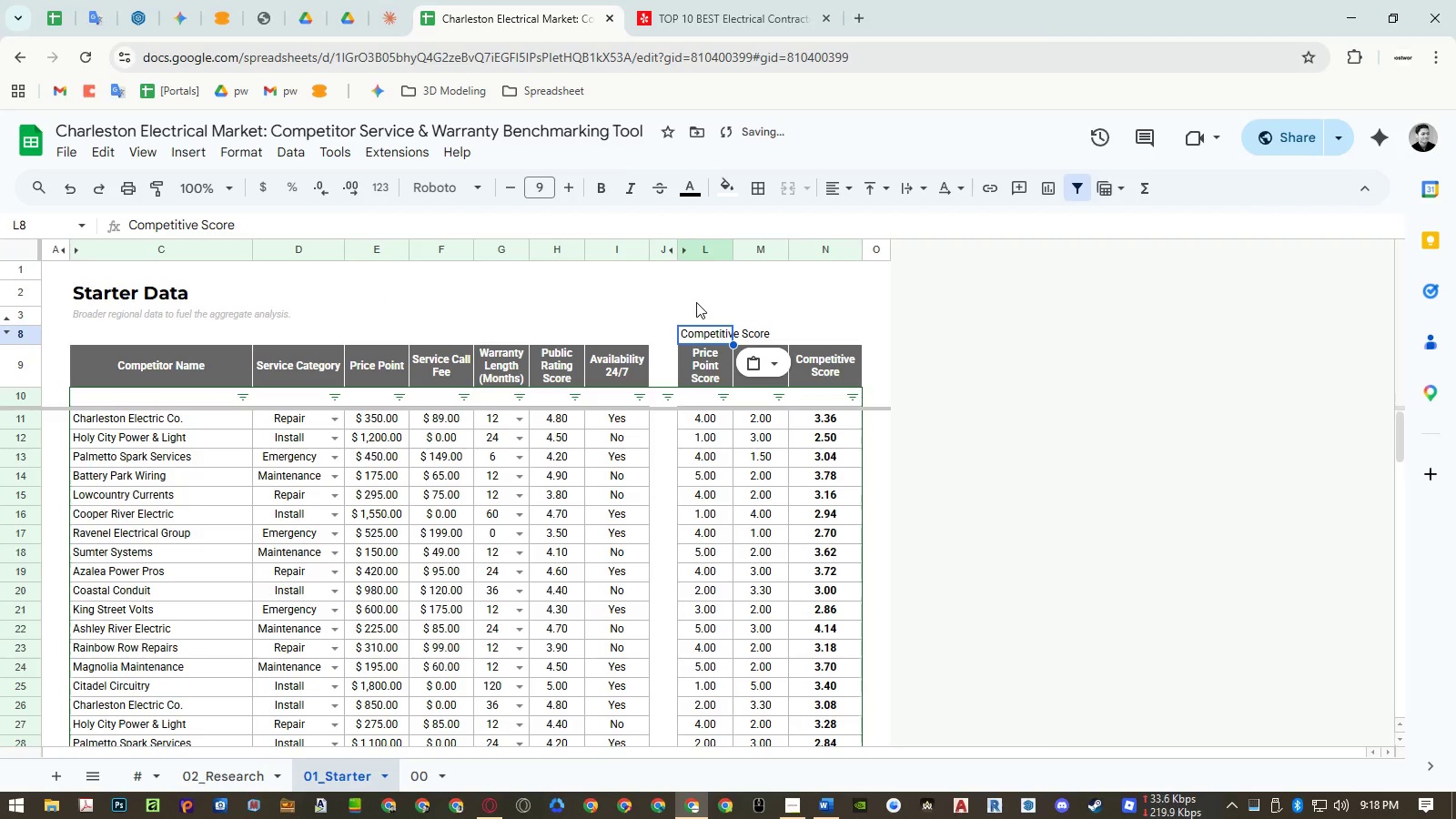 
left_click([697, 293])
 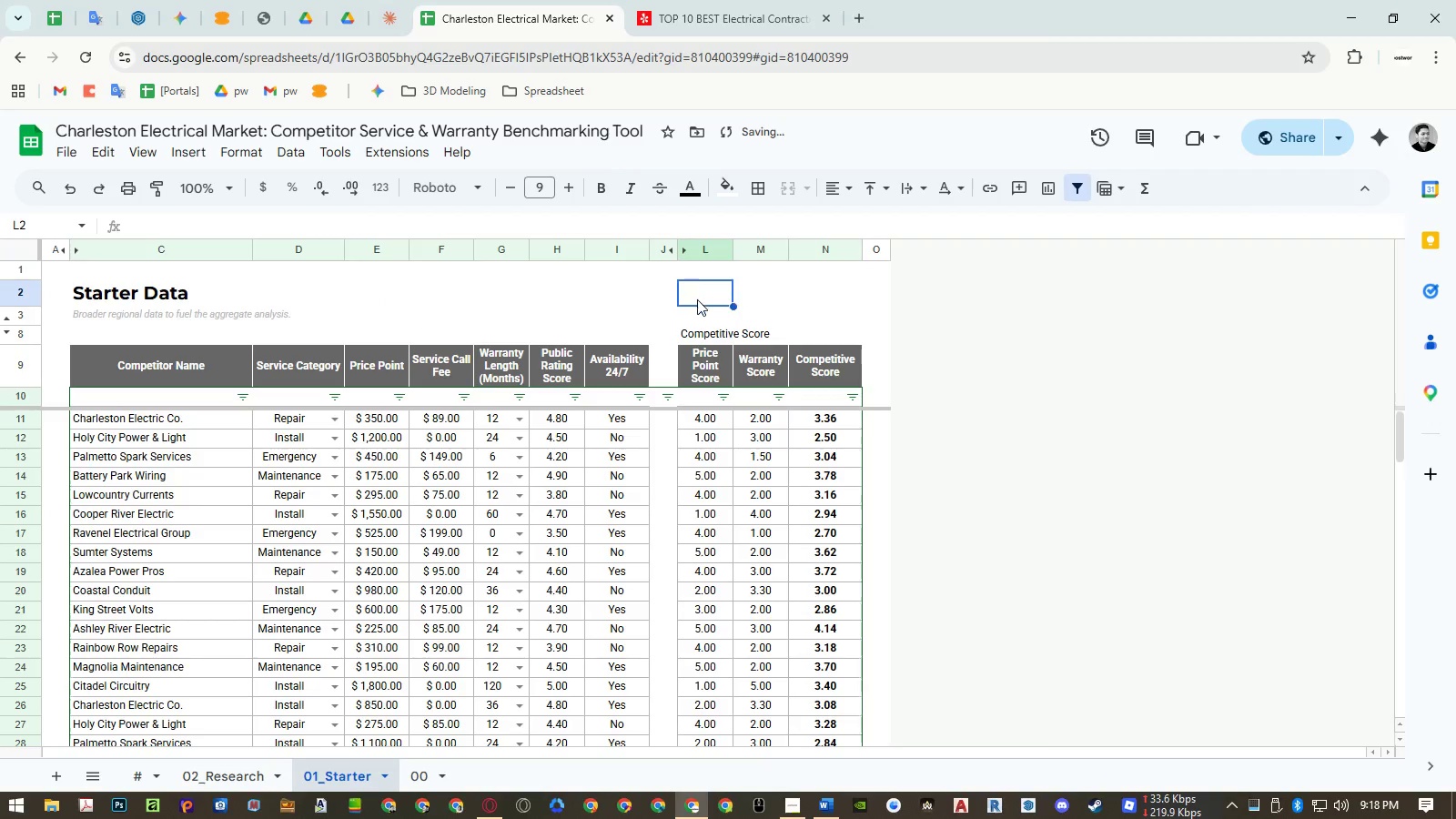 
key(Control+ControlLeft)
 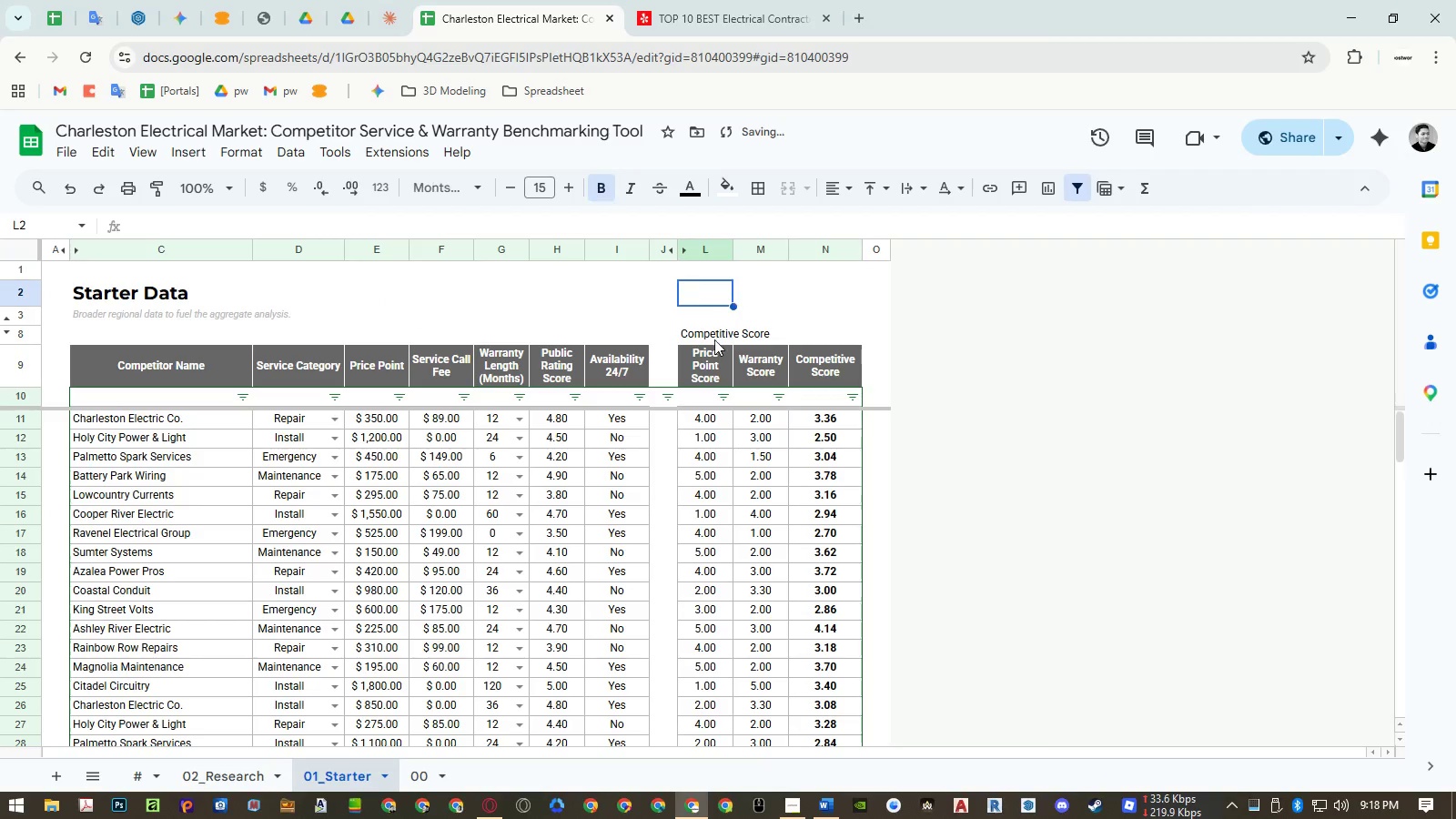 
key(Control+Shift+ShiftLeft)
 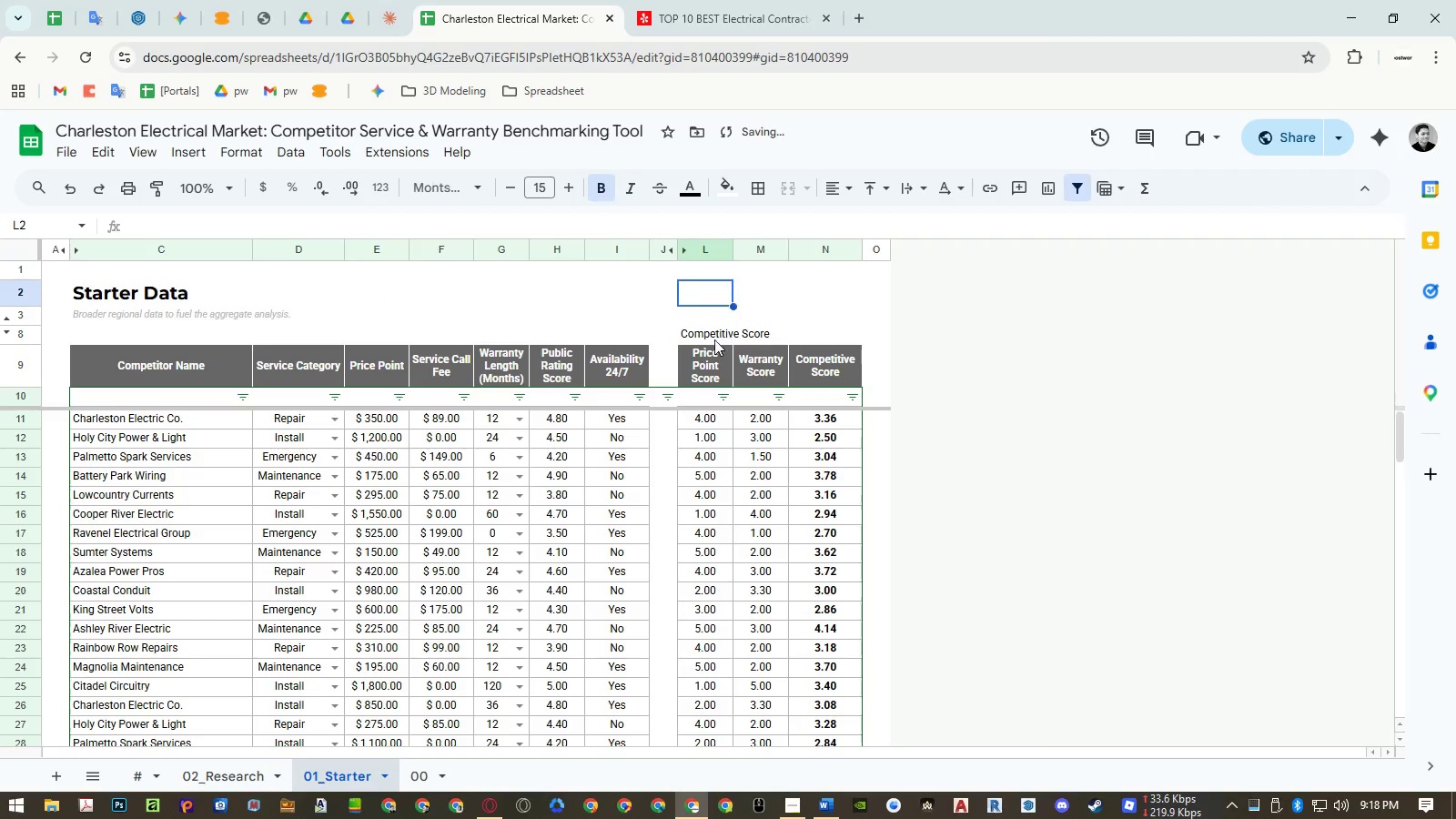 
key(Control+Shift+V)
 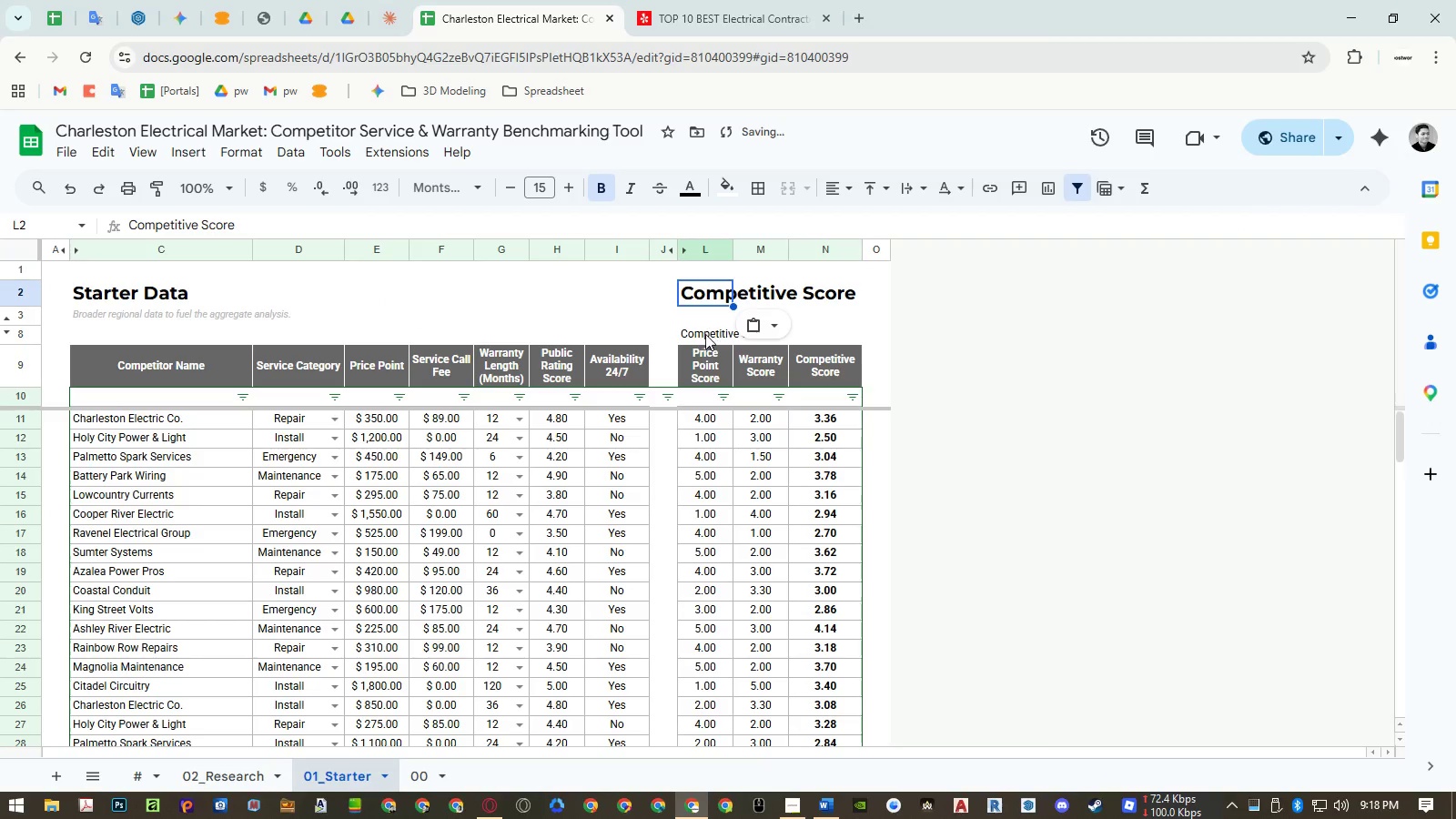 
left_click([704, 334])
 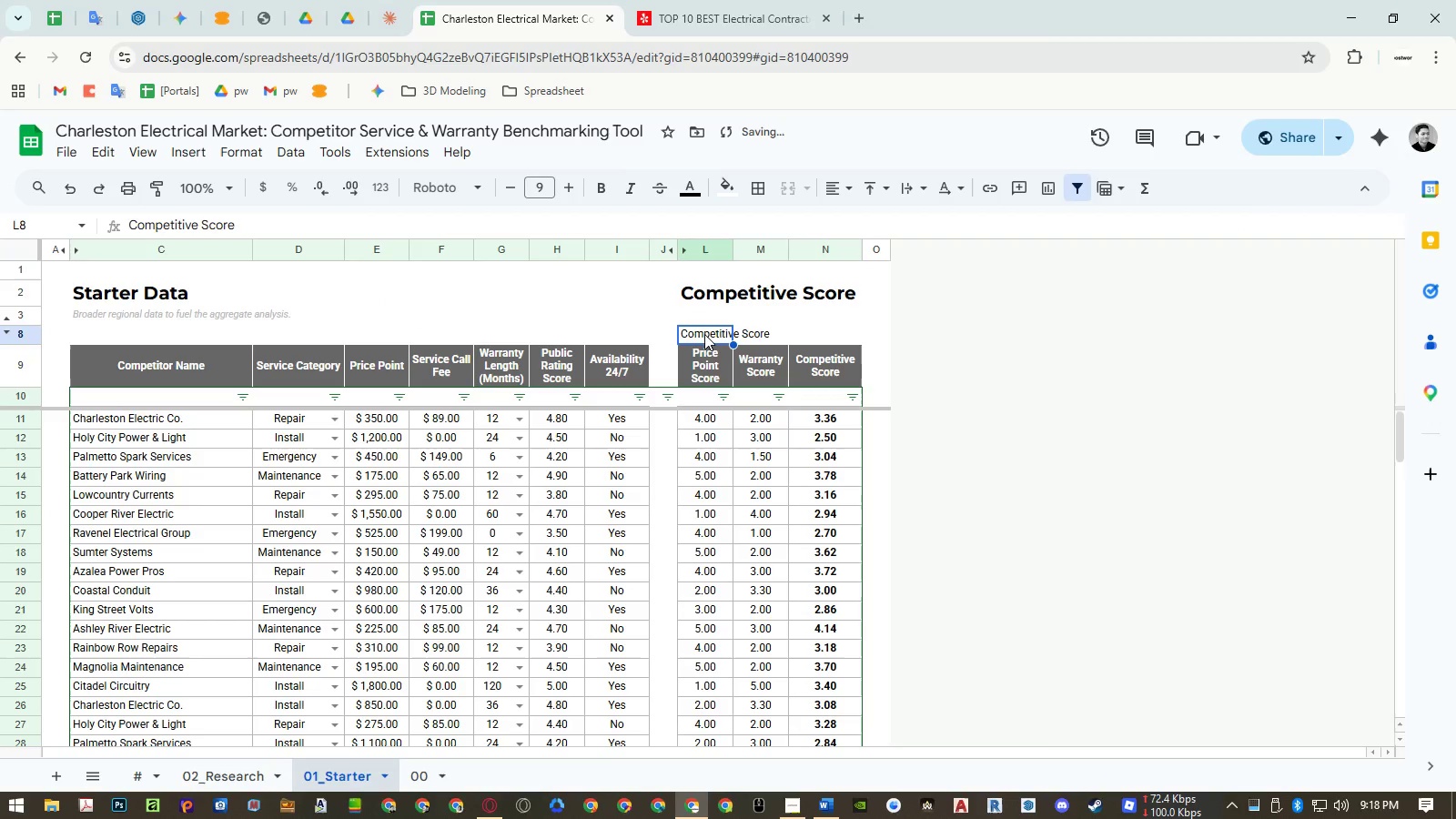 
key(Delete)
 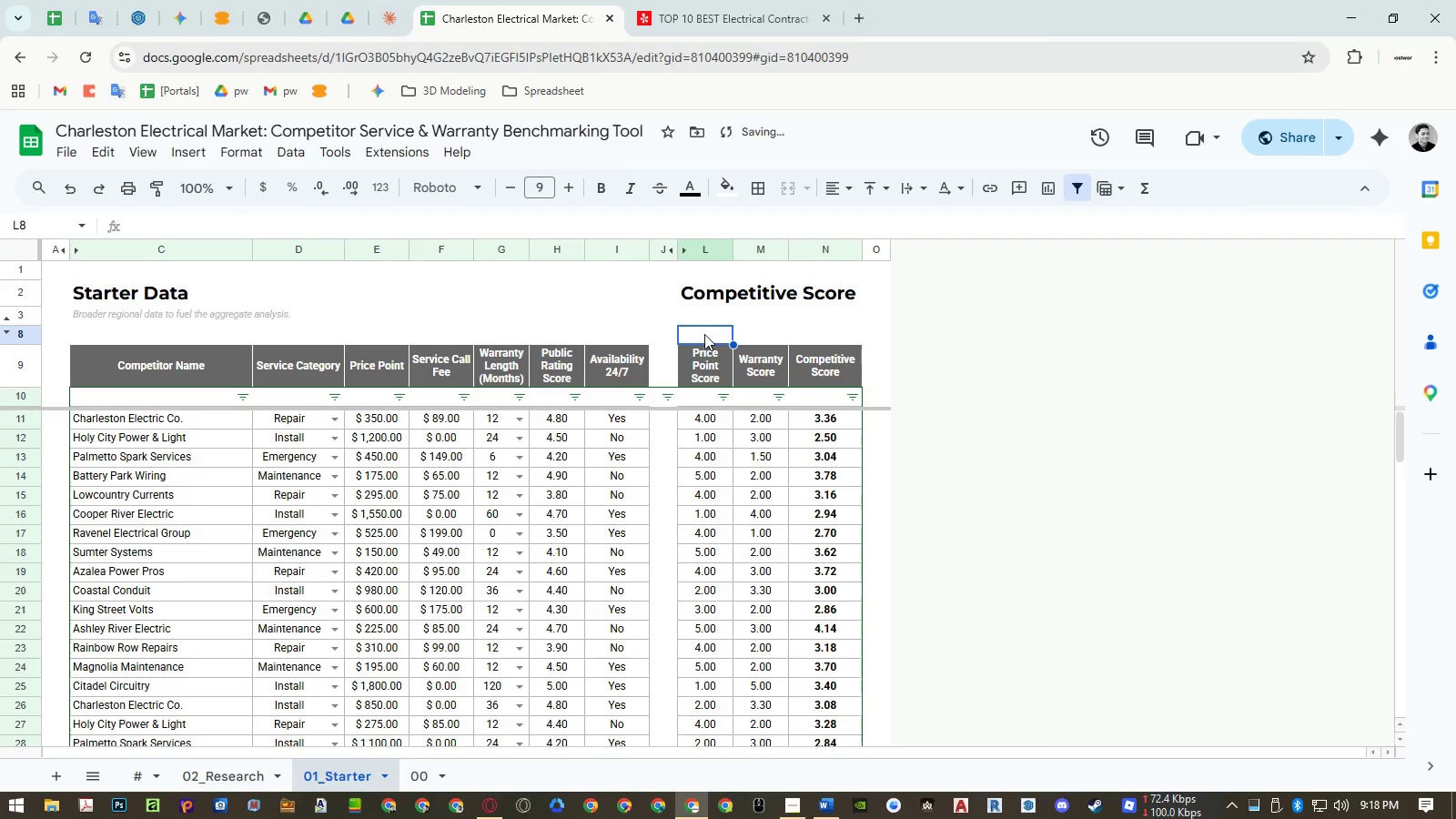 
key(Control+ControlRight)
 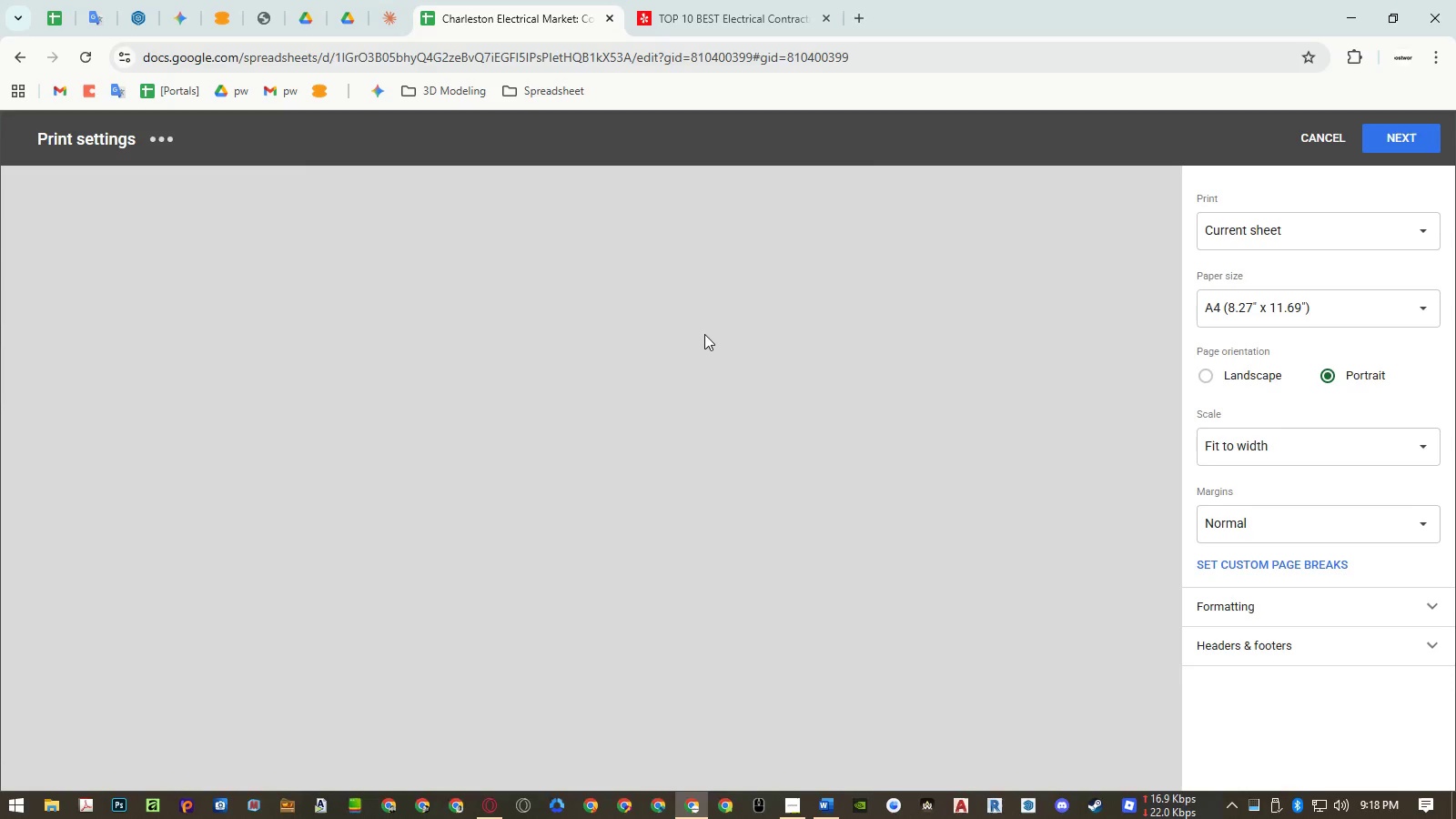 
key(Control+P)
 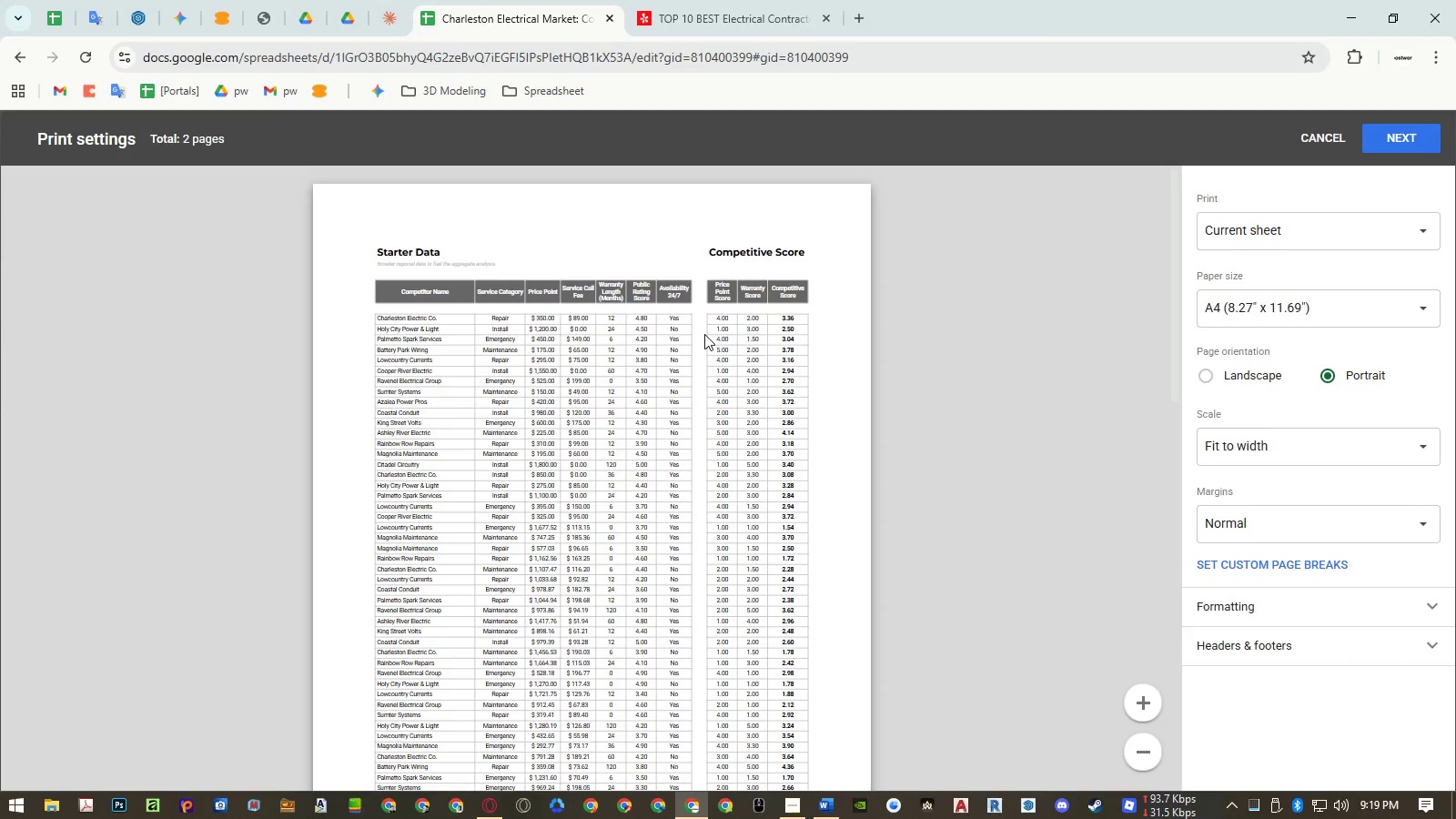 
key(Escape)
 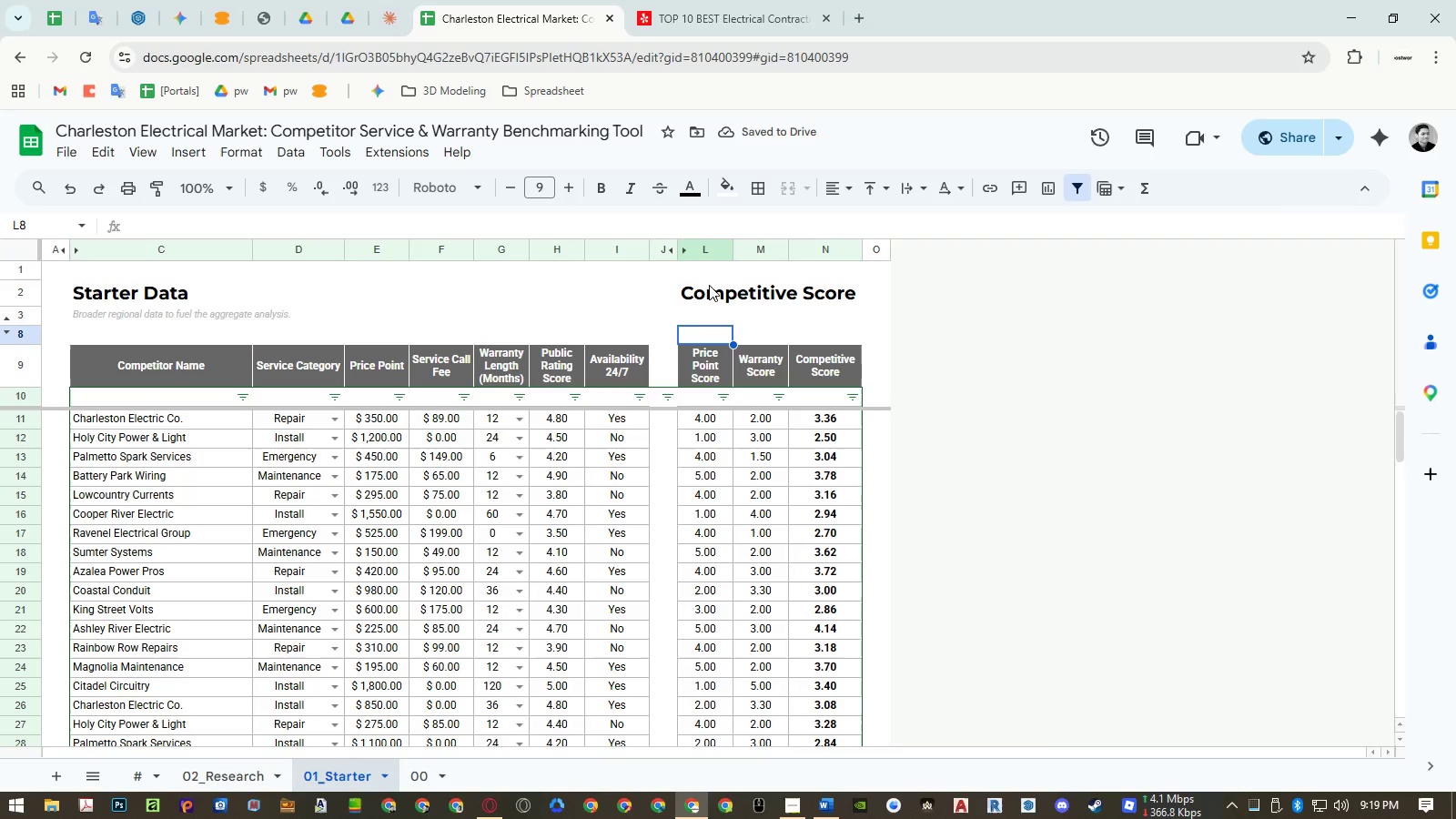 
left_click([711, 295])
 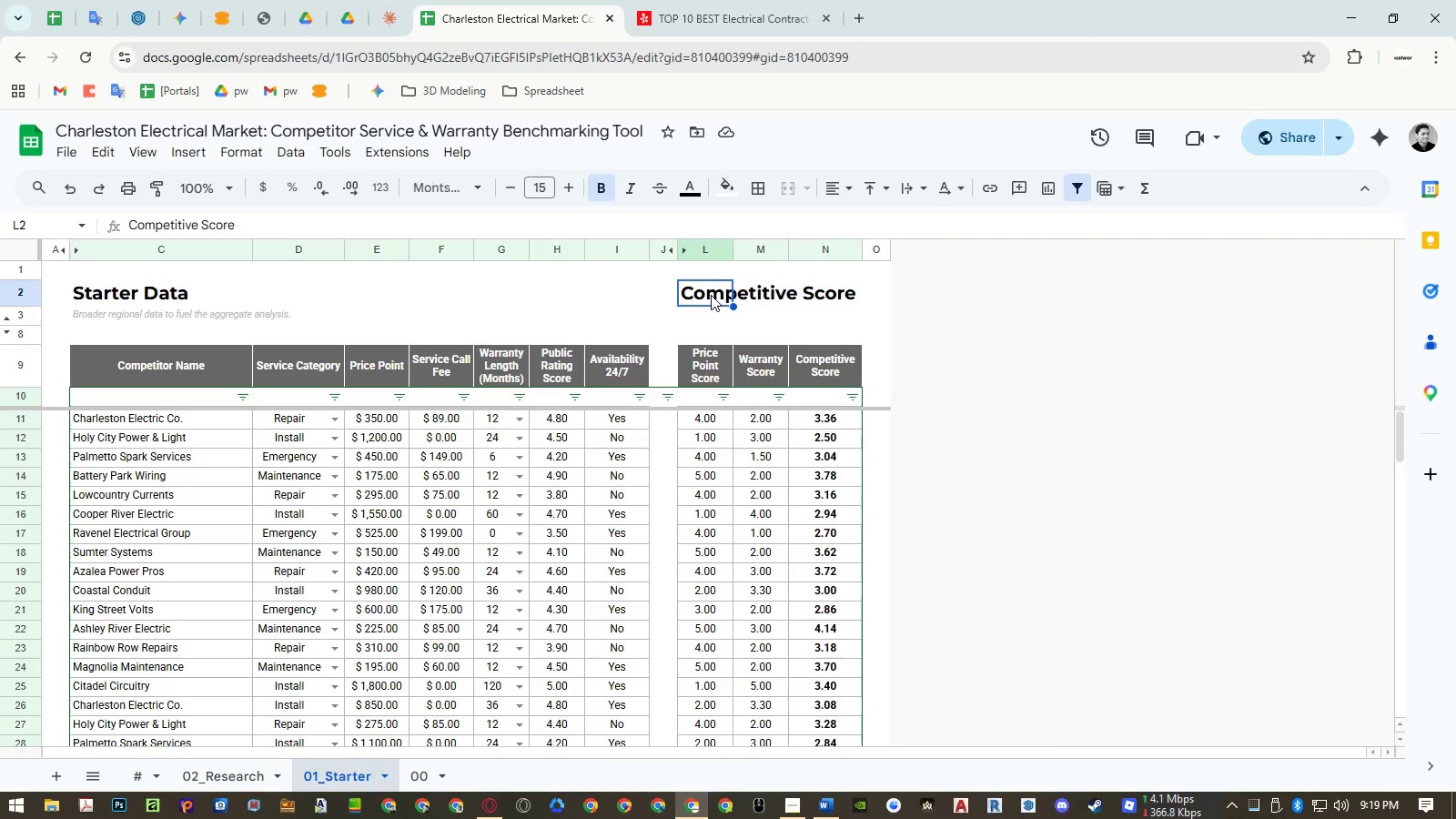 
key(Delete)
 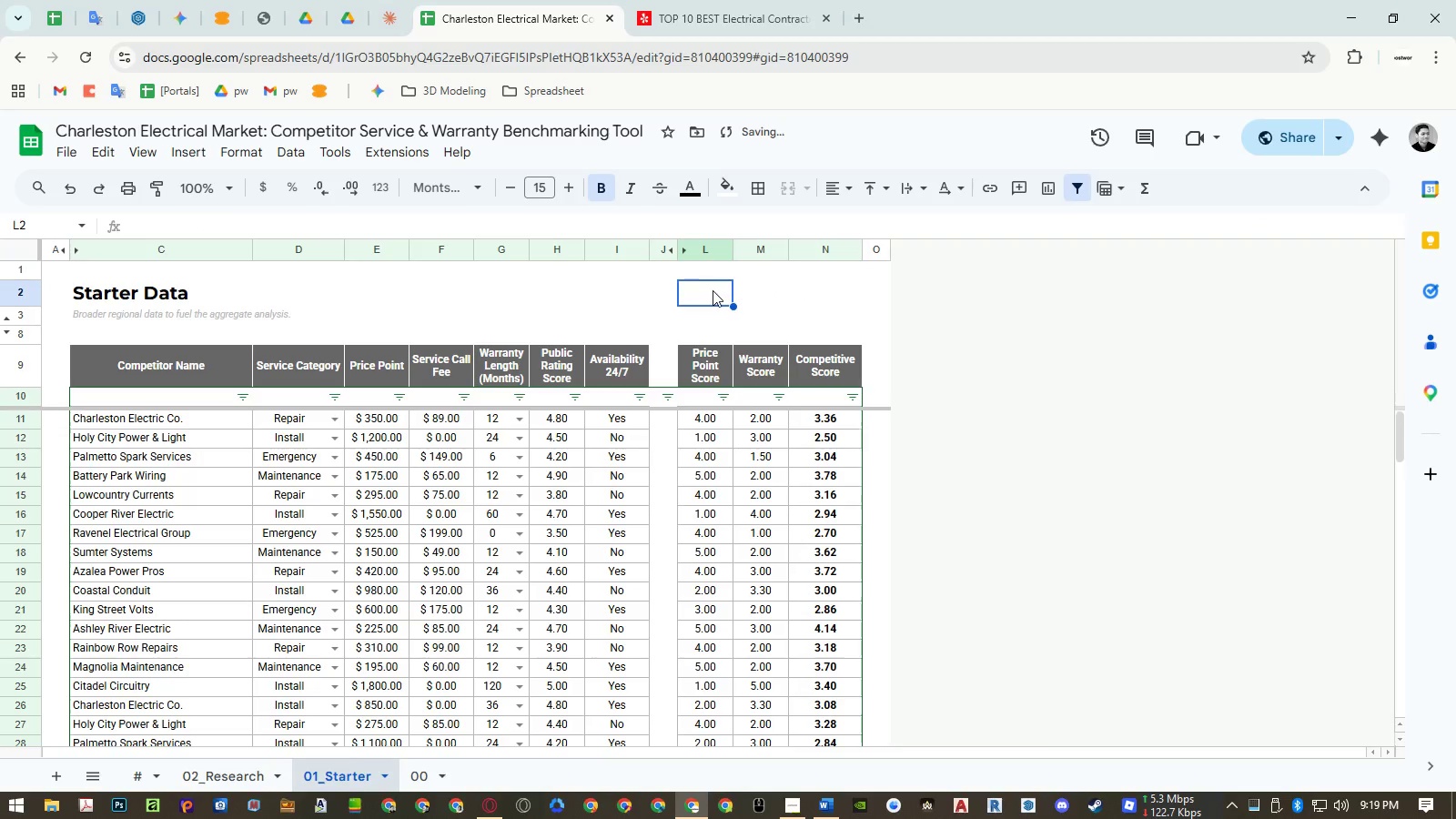 
key(Control+ControlRight)
 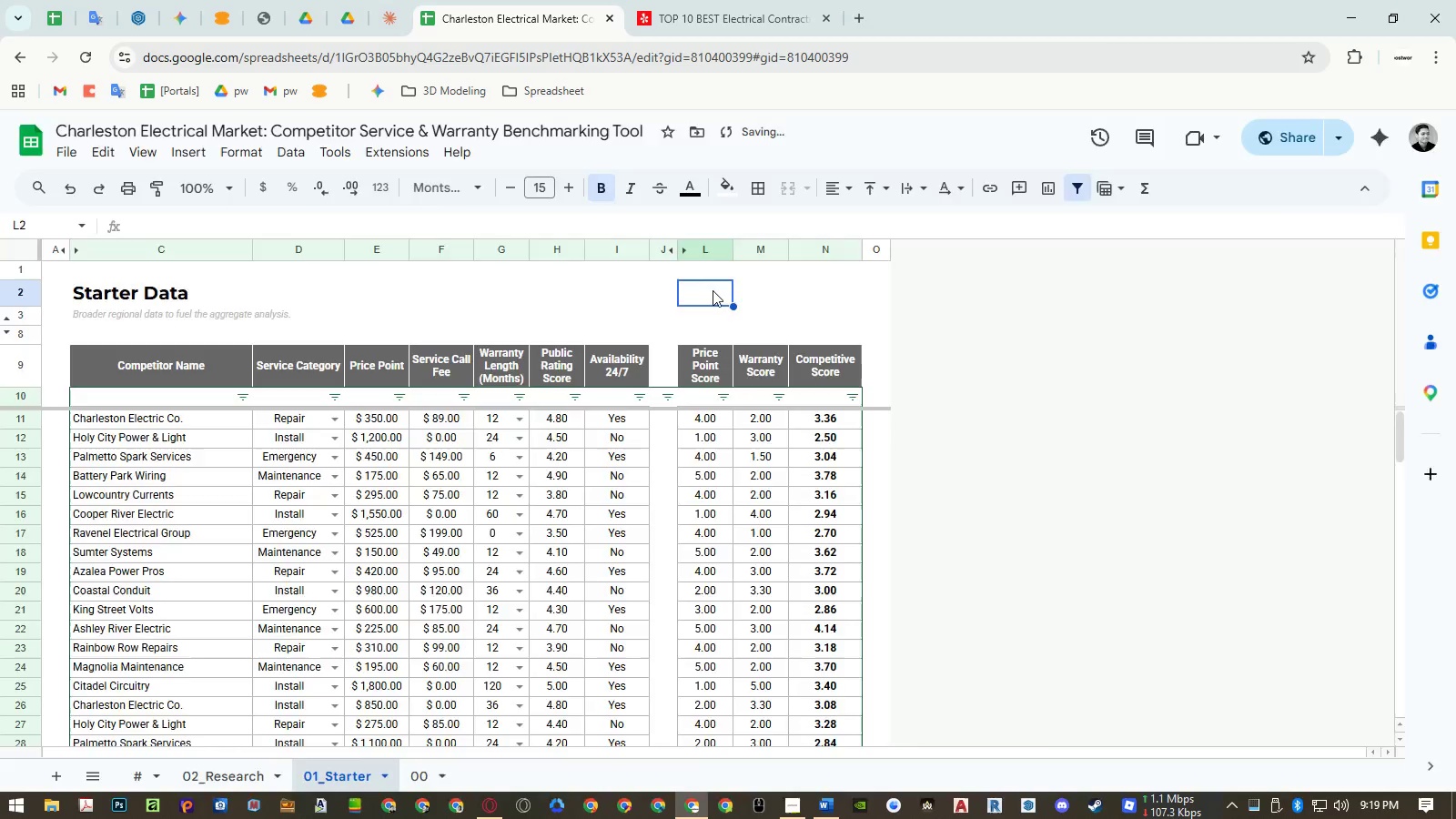 
key(Control+P)
 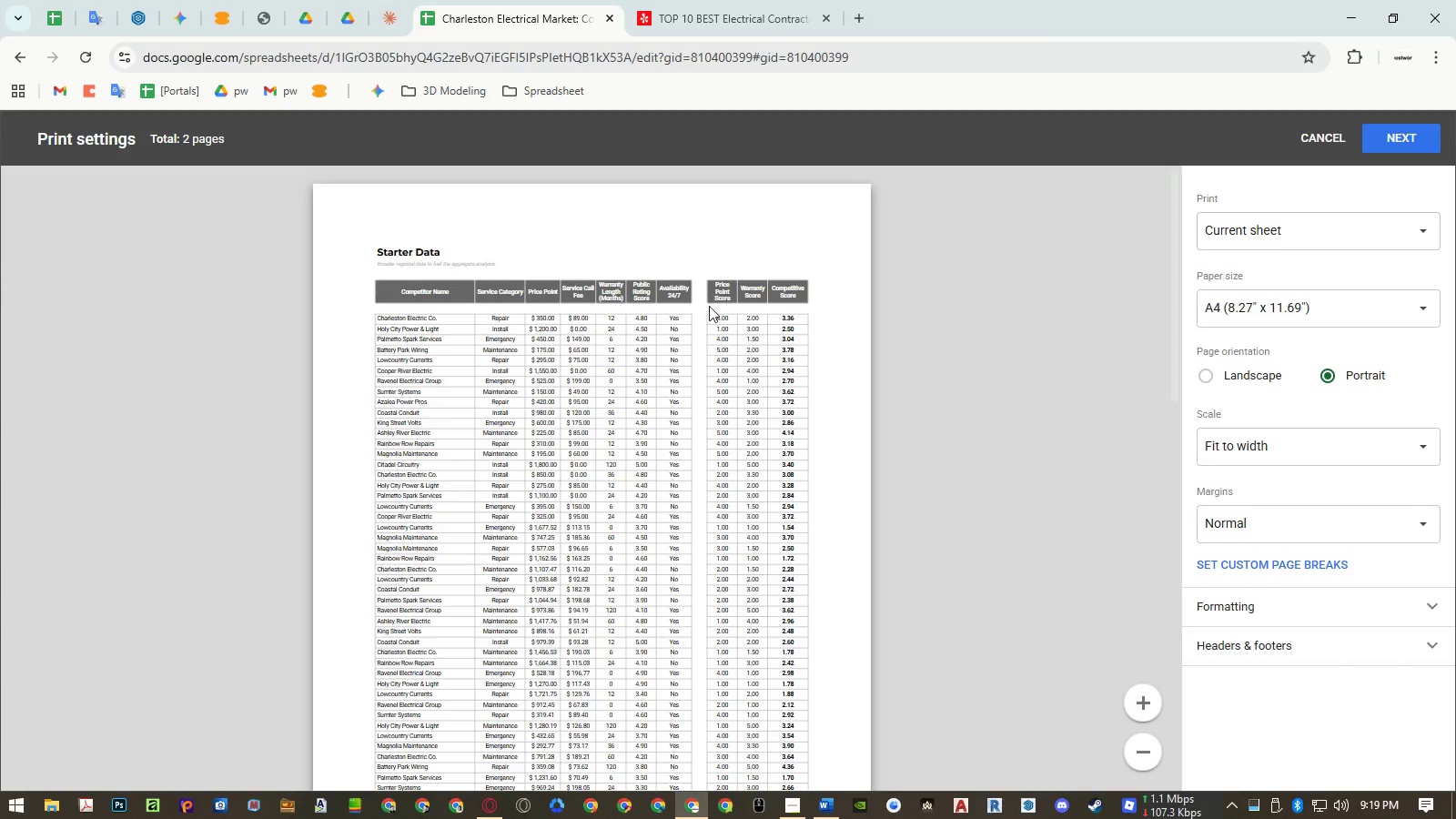 
scroll: coordinate [703, 417], scroll_direction: down, amount: 5.0
 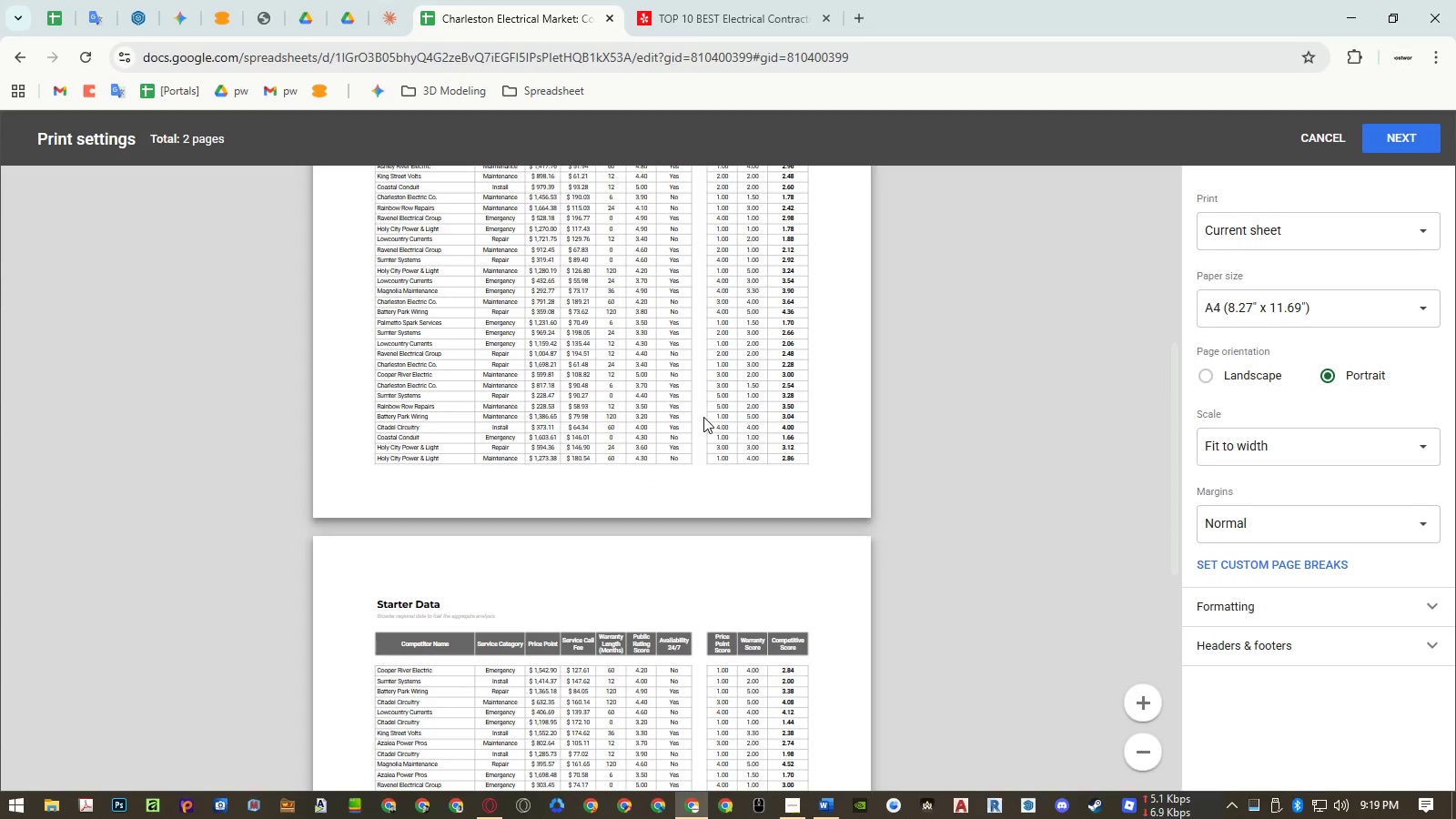 
key(Escape)
 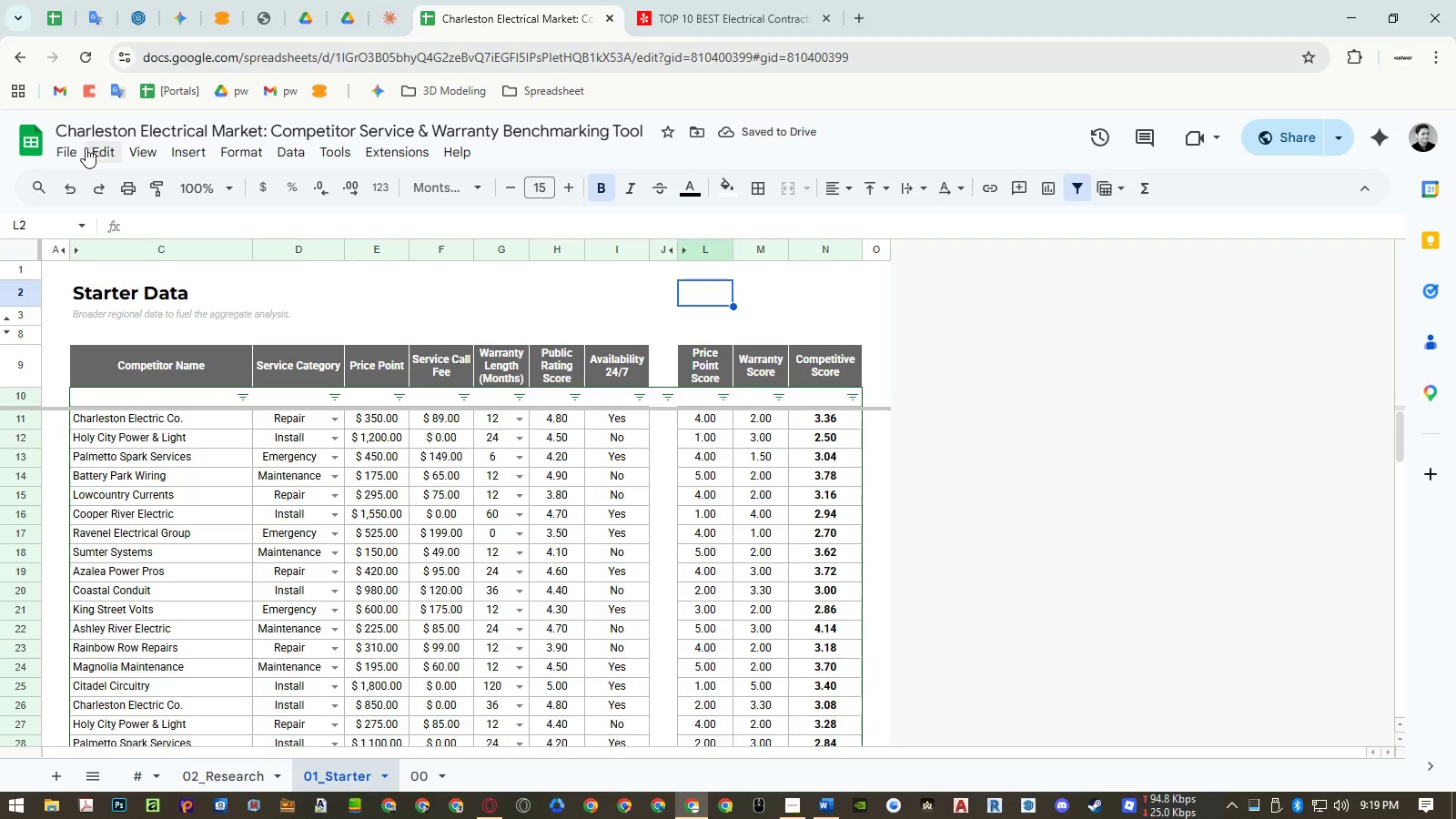 
scroll: coordinate [710, 414], scroll_direction: up, amount: 11.0
 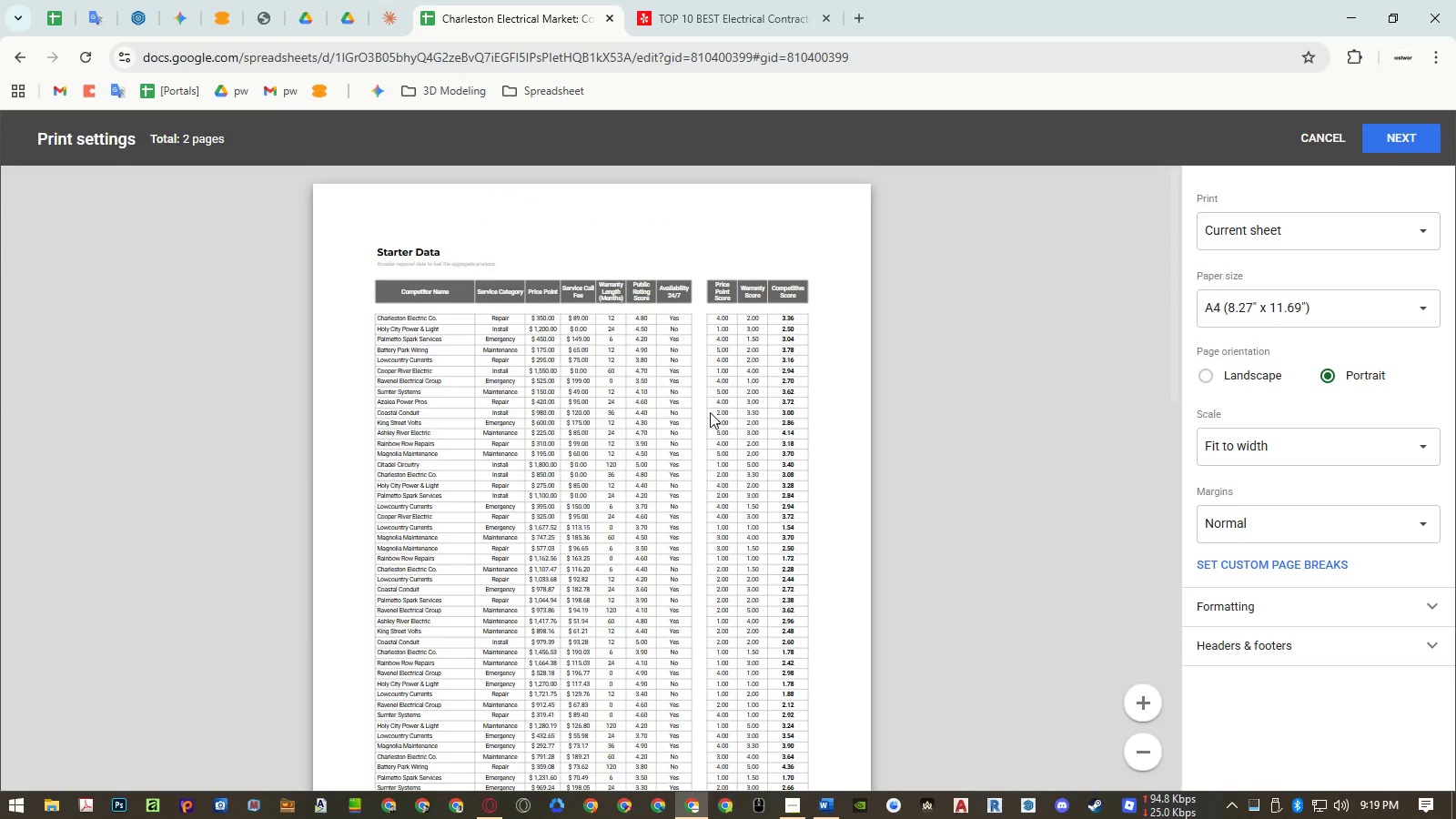 
left_click([79, 148])
 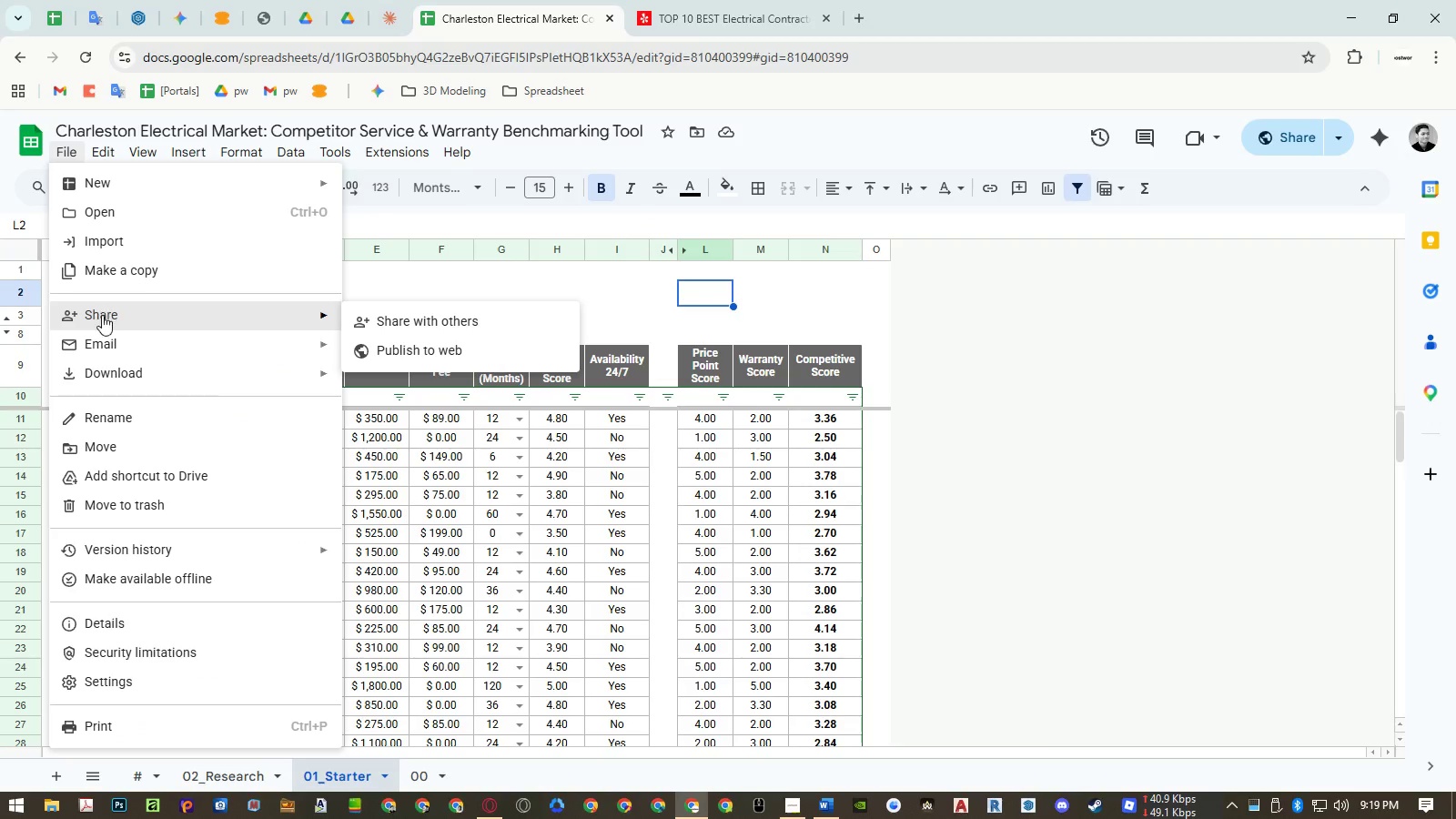 
left_click([103, 375])
 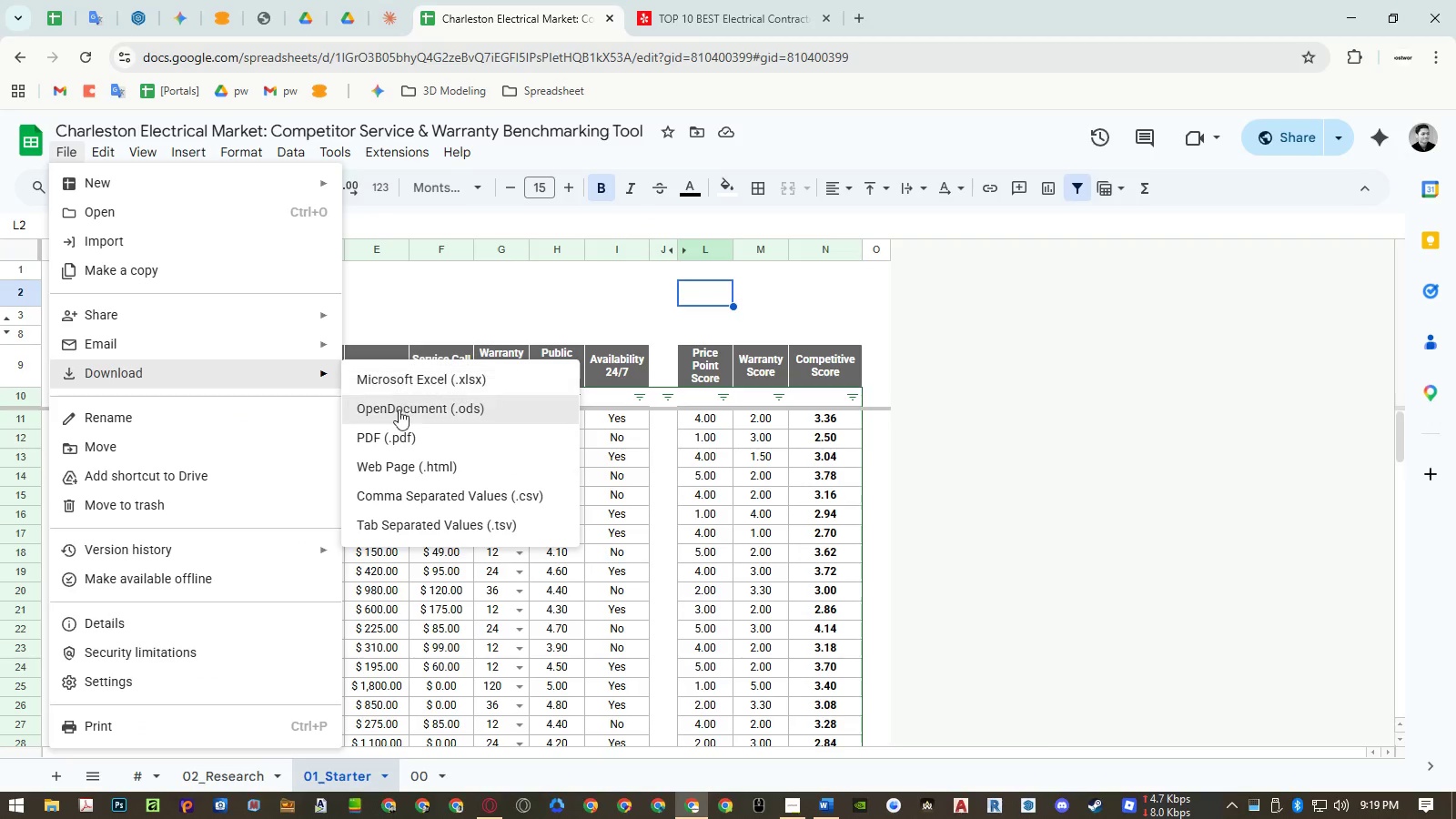 
left_click([396, 430])
 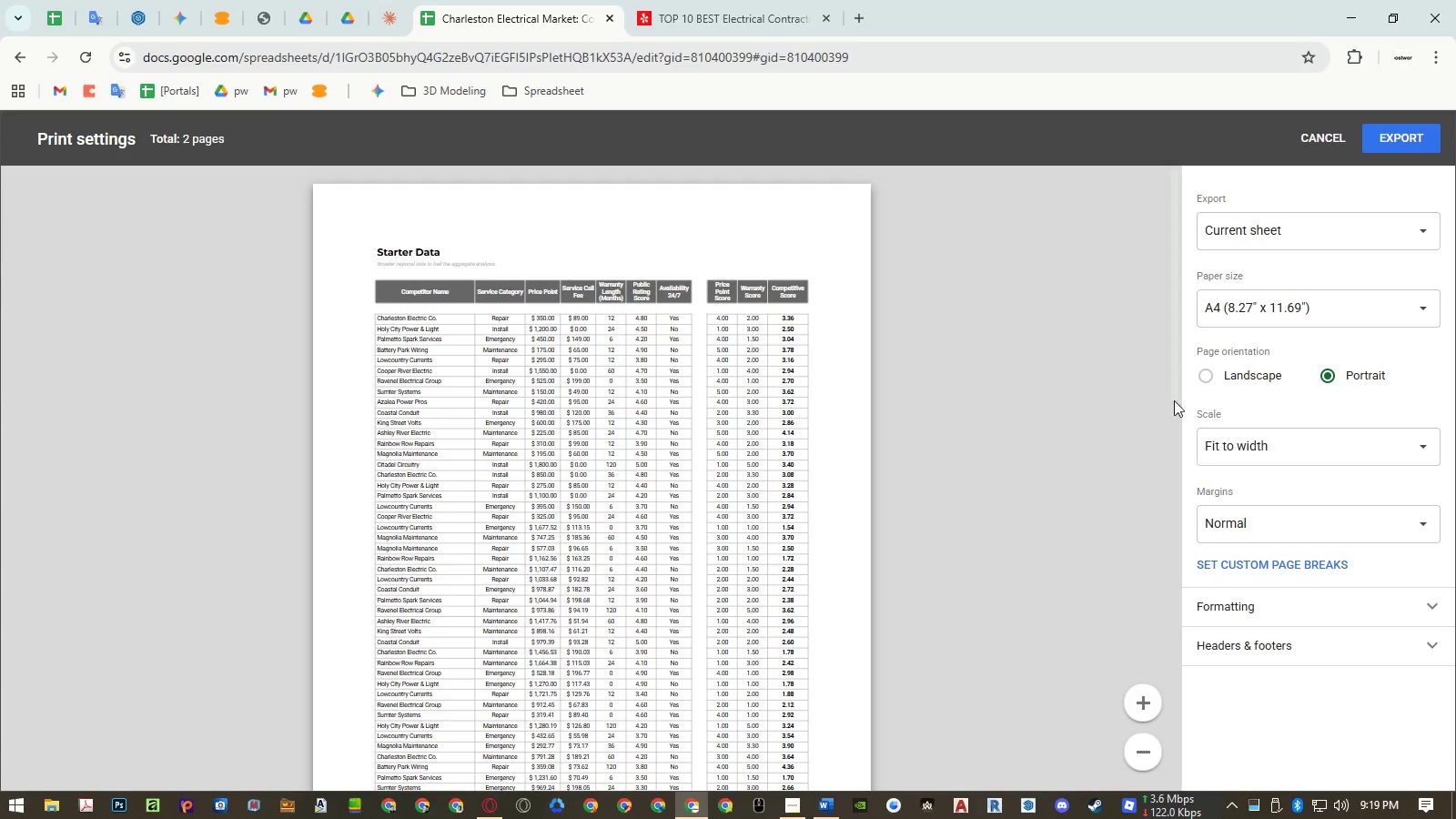 
left_click([1247, 379])
 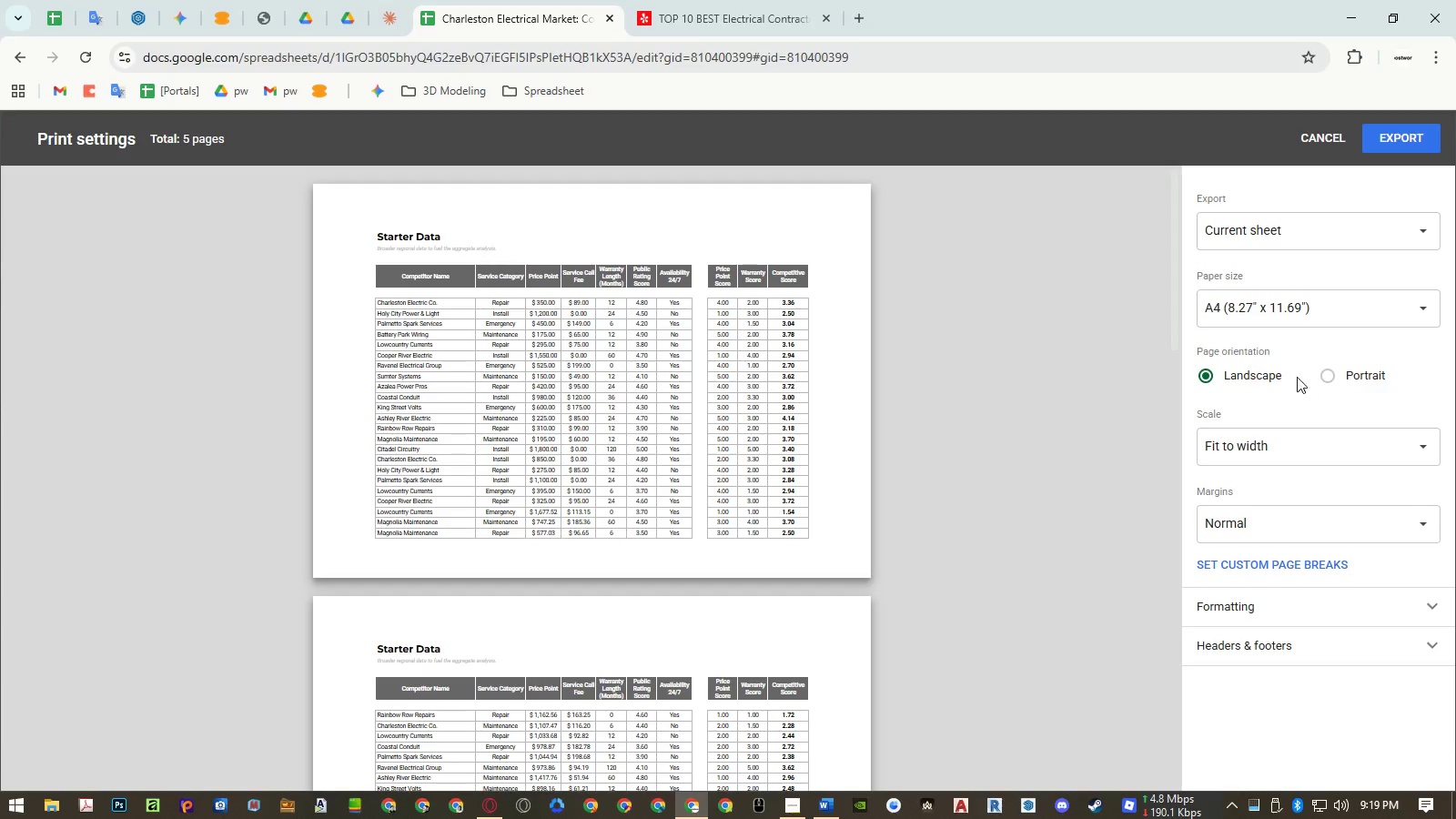 
left_click([1360, 375])
 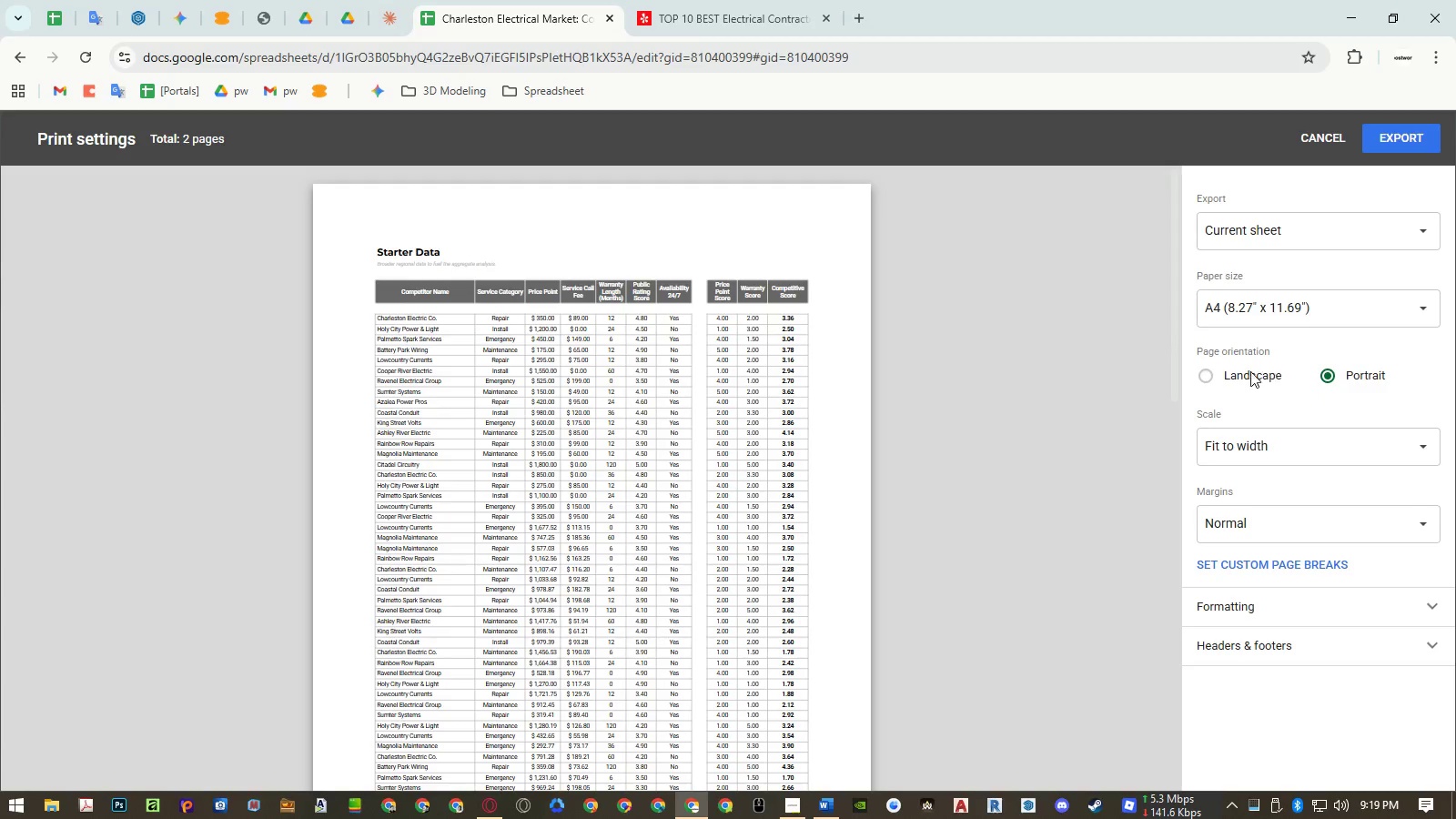 
left_click([1249, 371])
 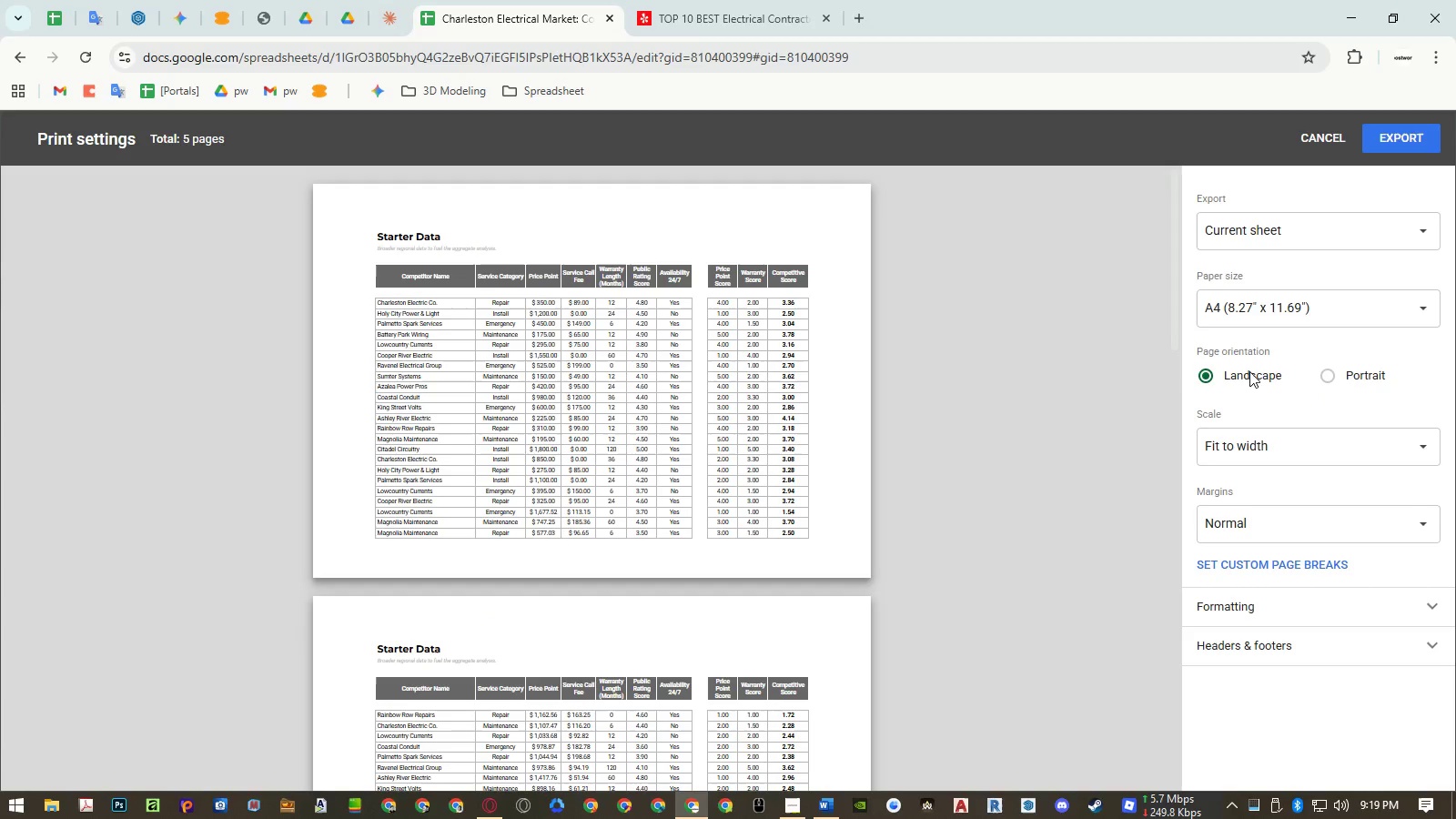 
key(Escape)
 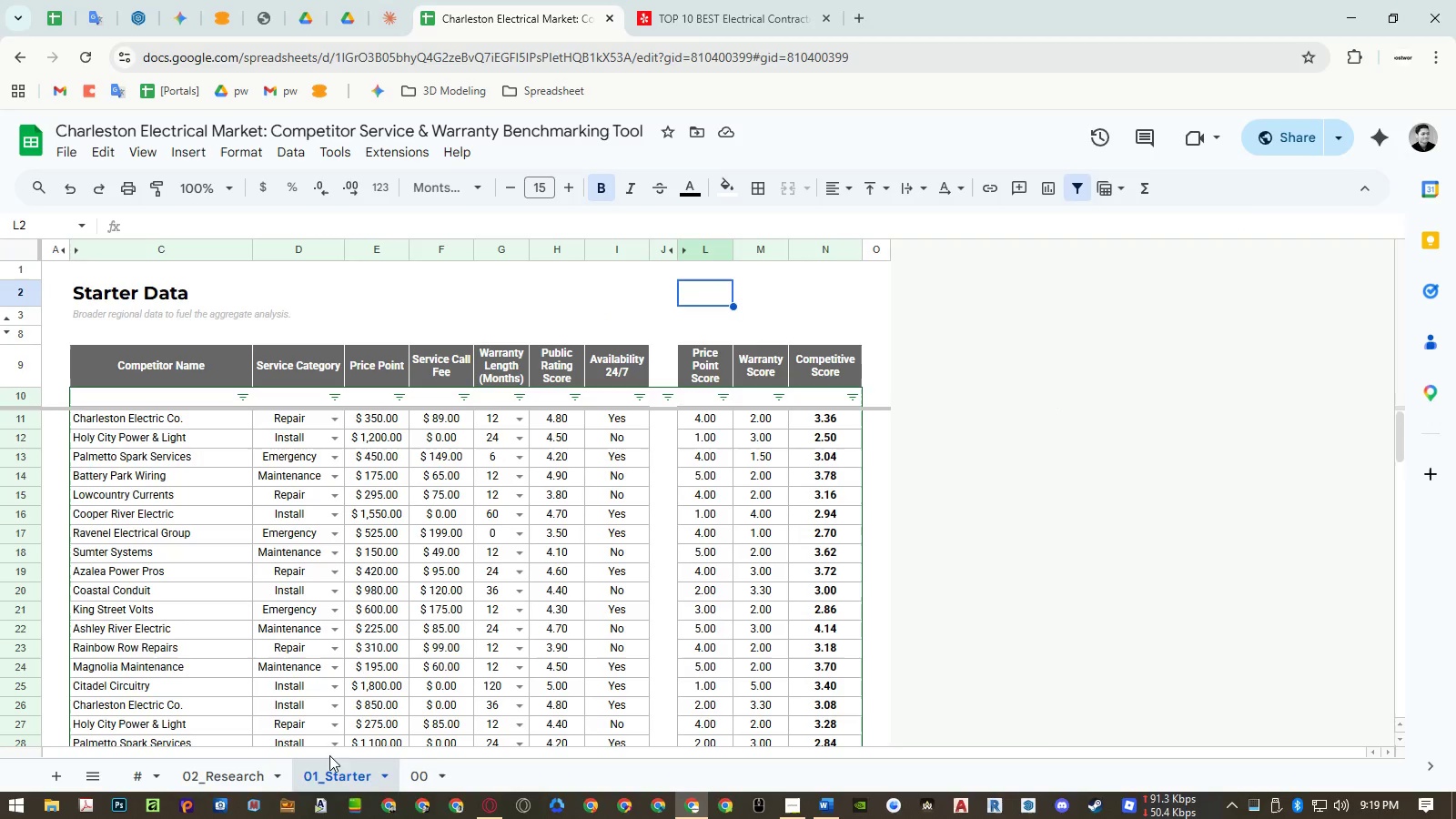 
left_click([266, 774])
 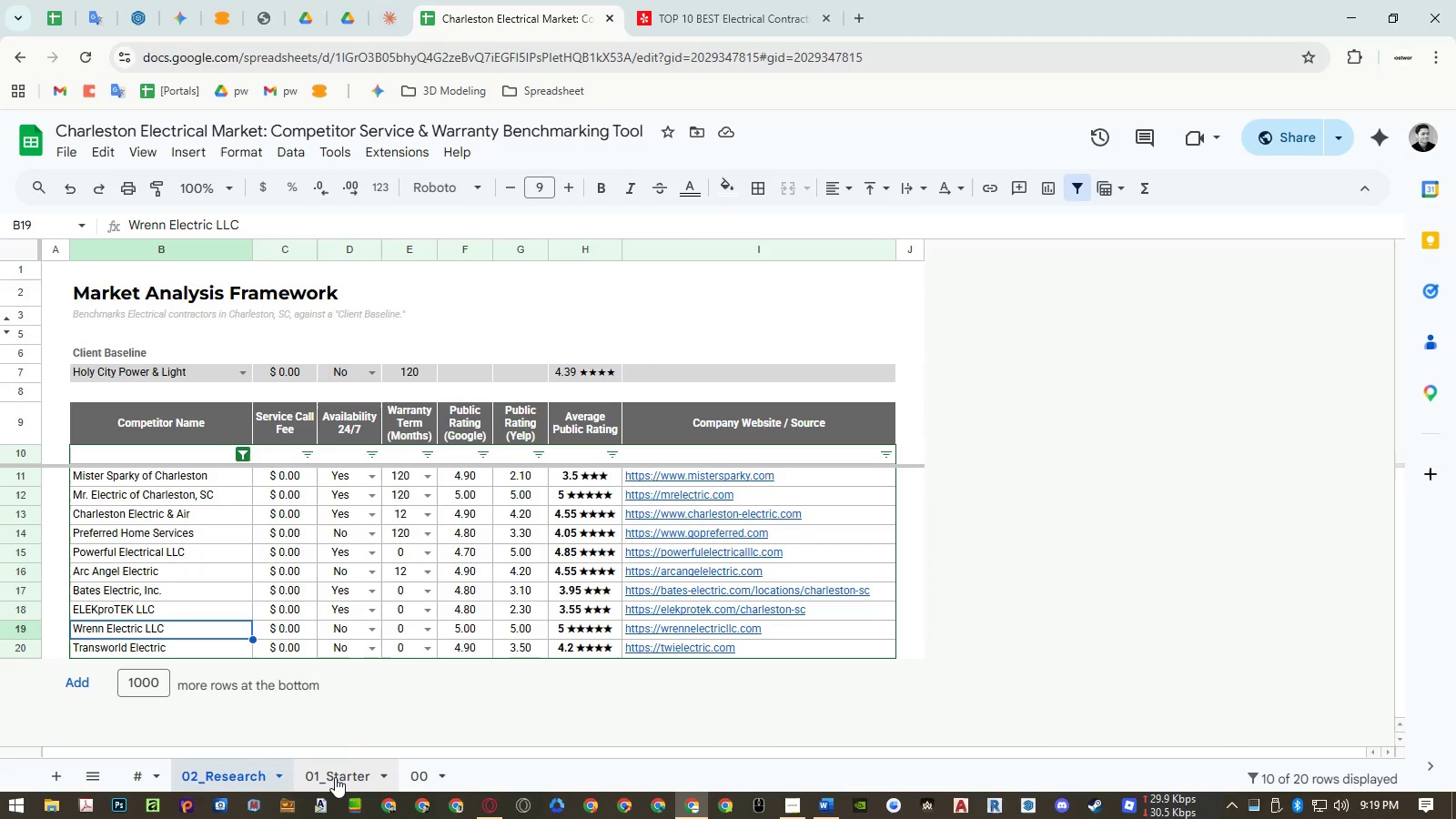 
left_click([335, 777])
 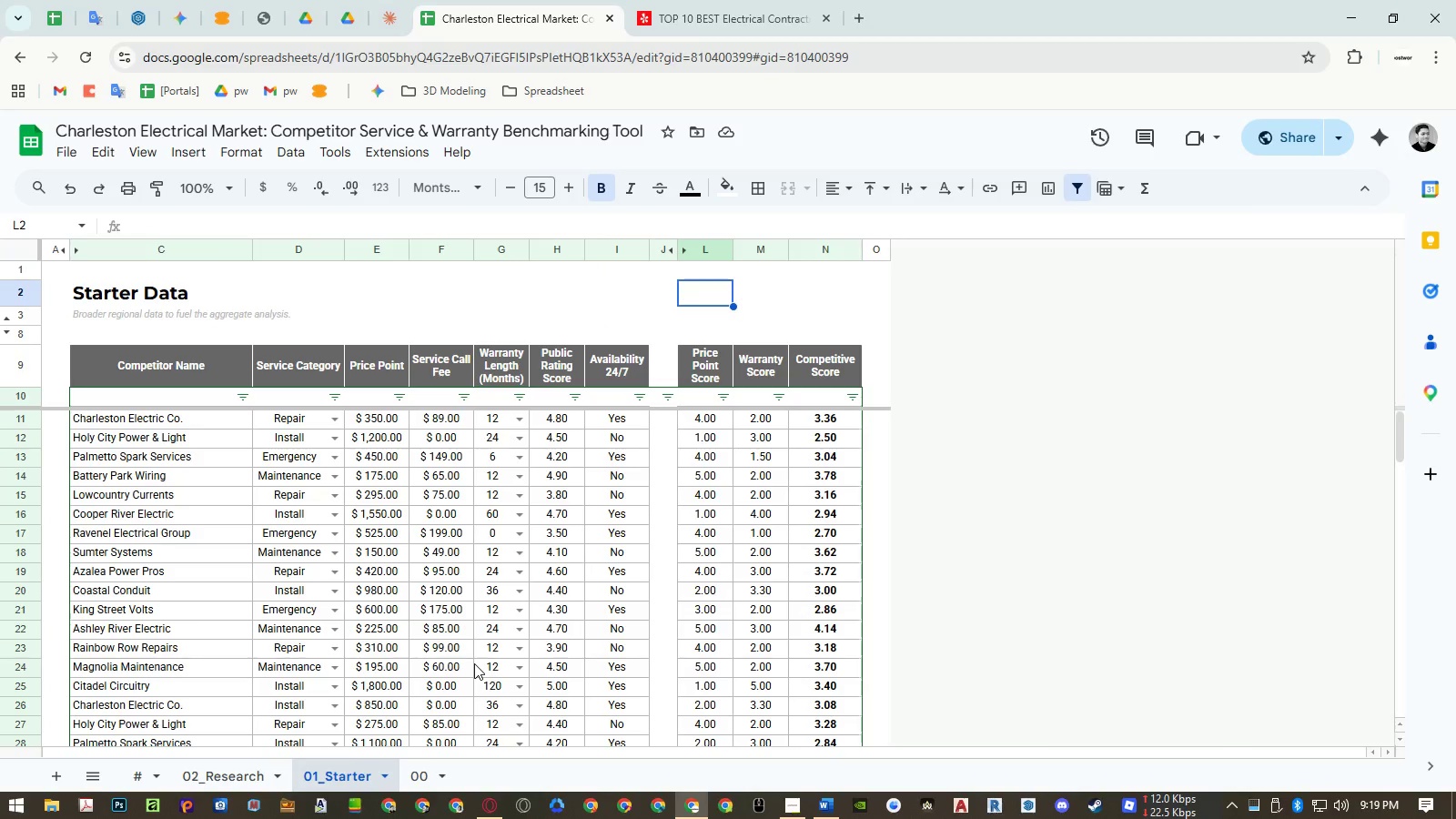 
hold_key(key=ControlRight, duration=0.53)
 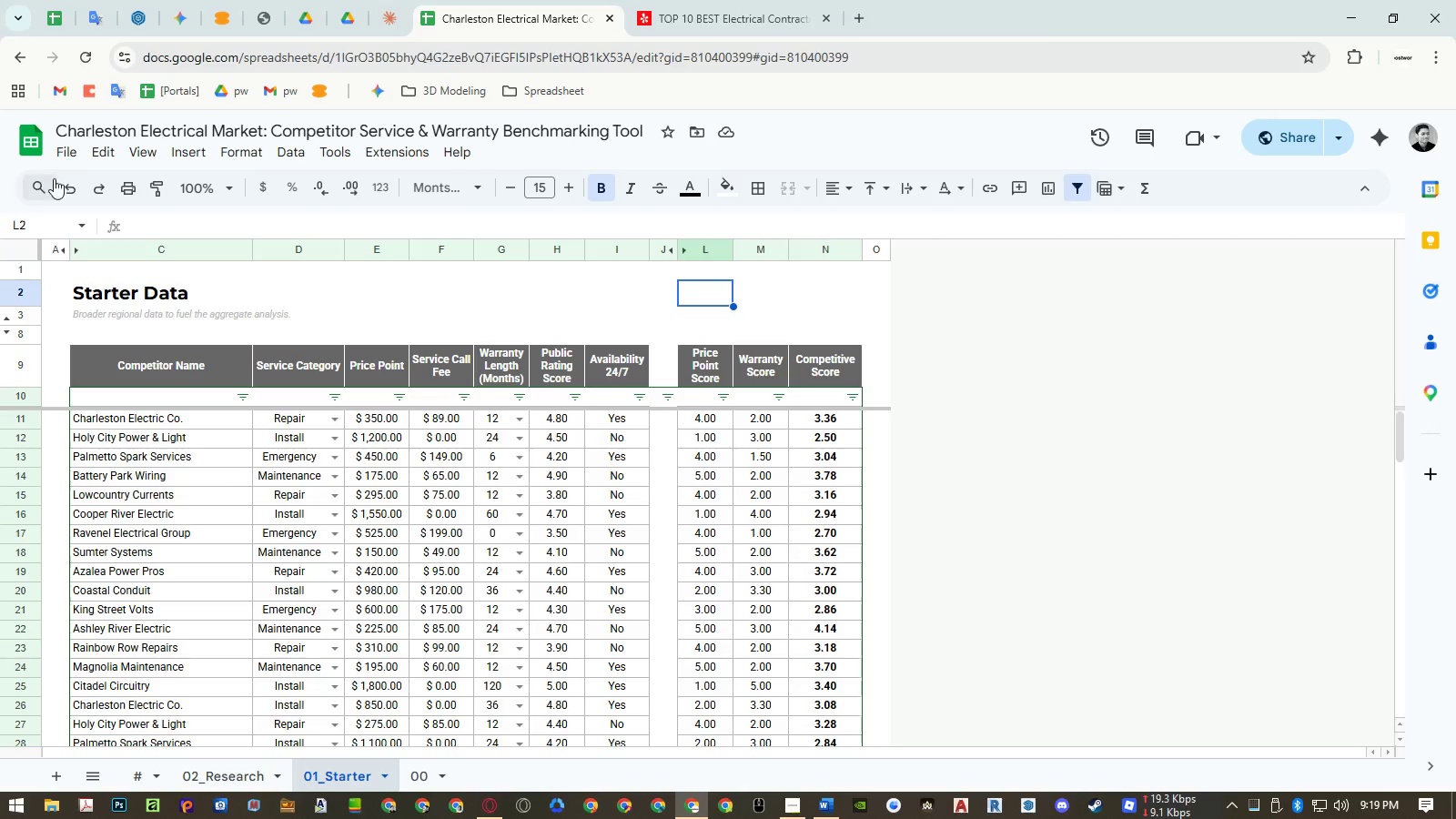 
left_click([76, 149])
 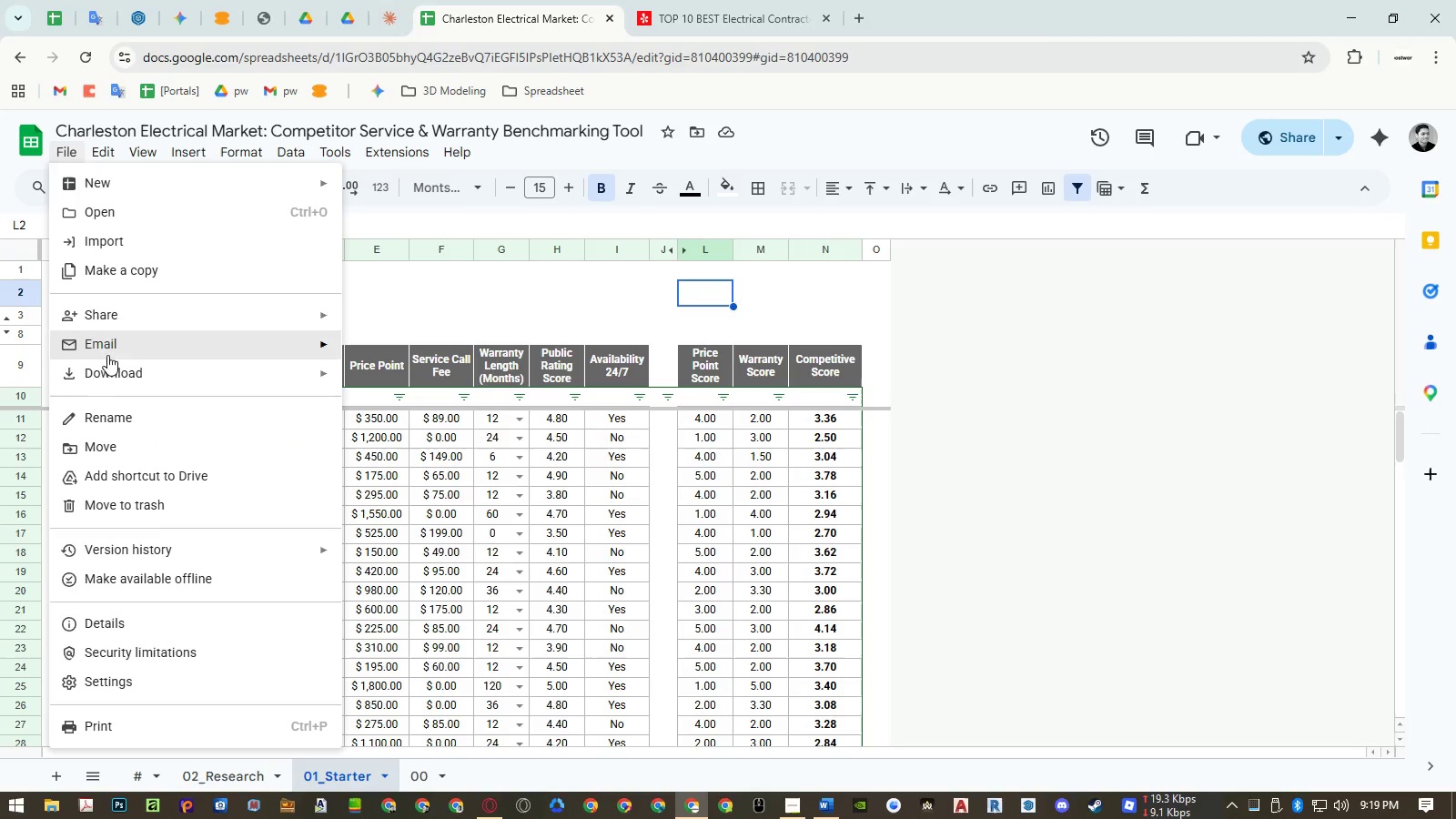 
left_click([111, 372])
 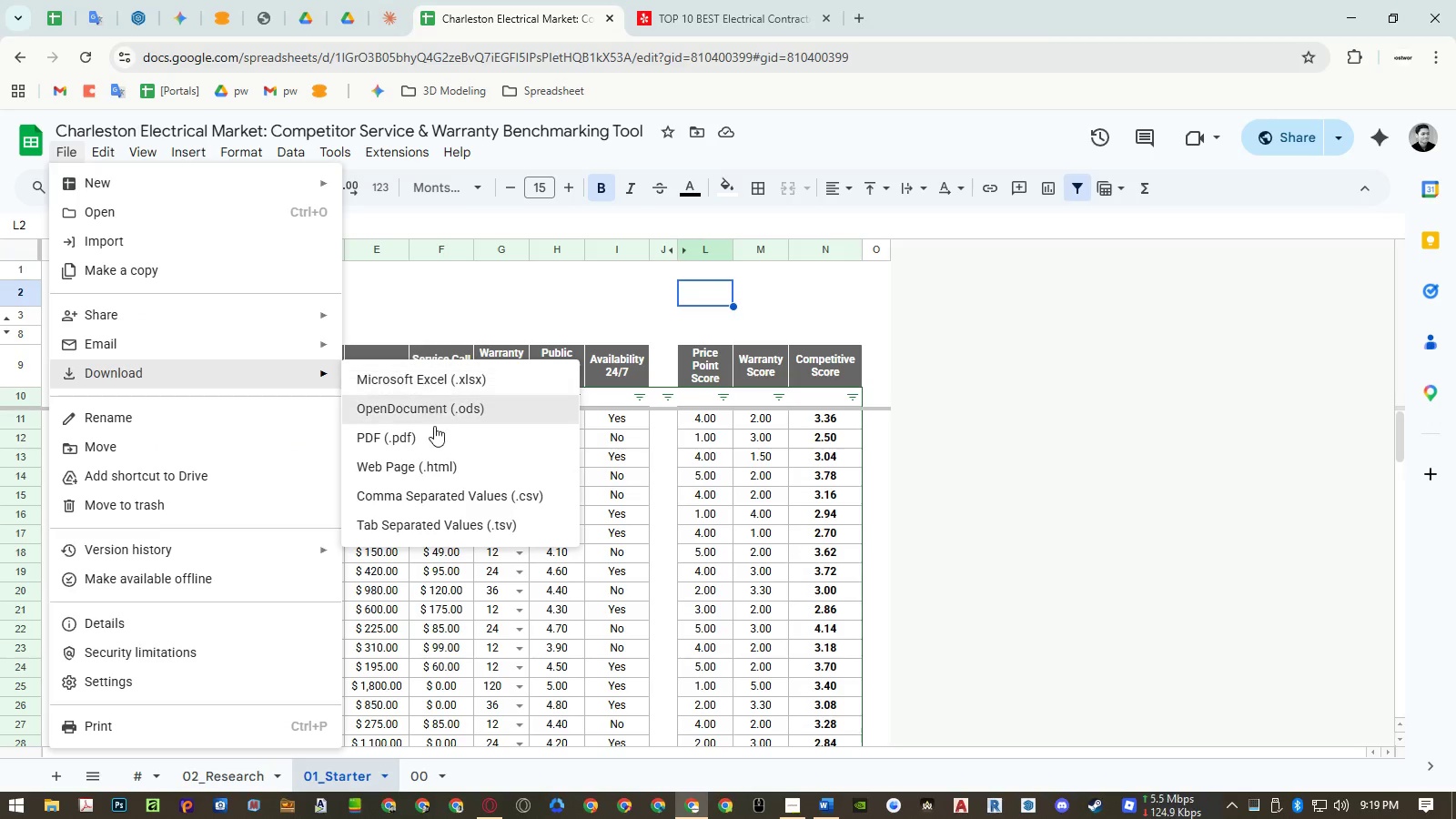 
left_click([432, 435])
 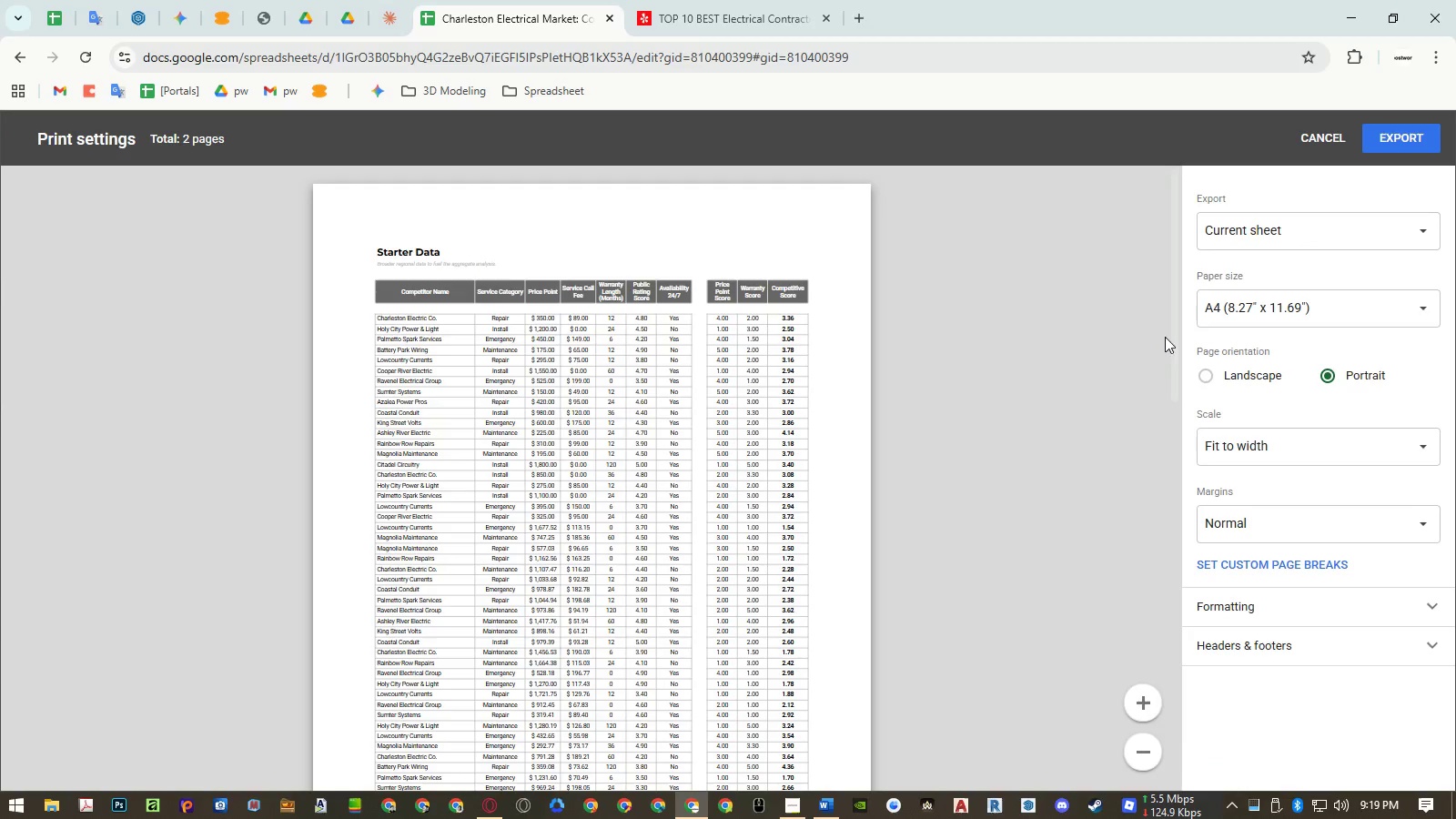 
left_click([1258, 376])
 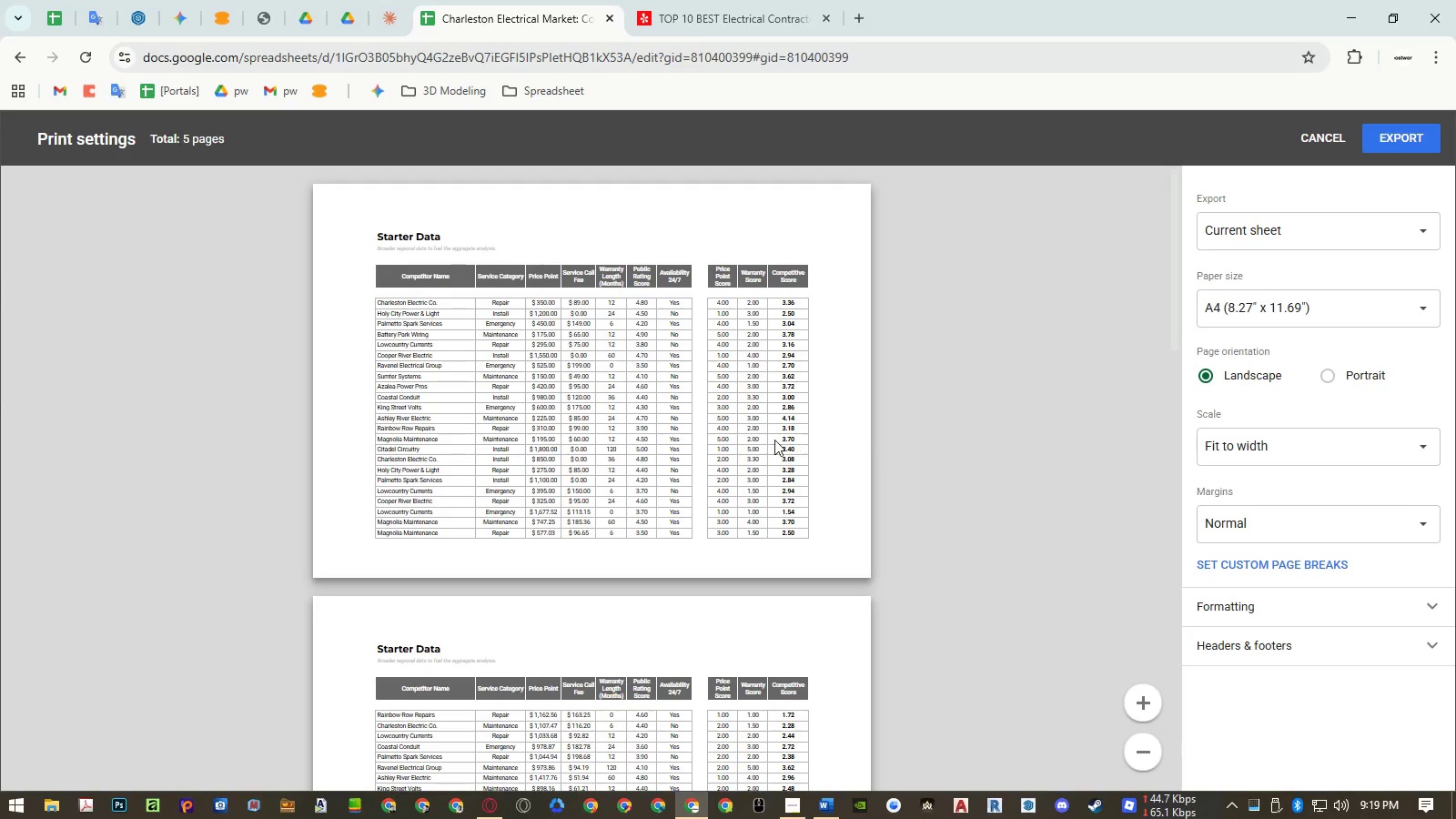 
scroll: coordinate [774, 433], scroll_direction: down, amount: 22.0
 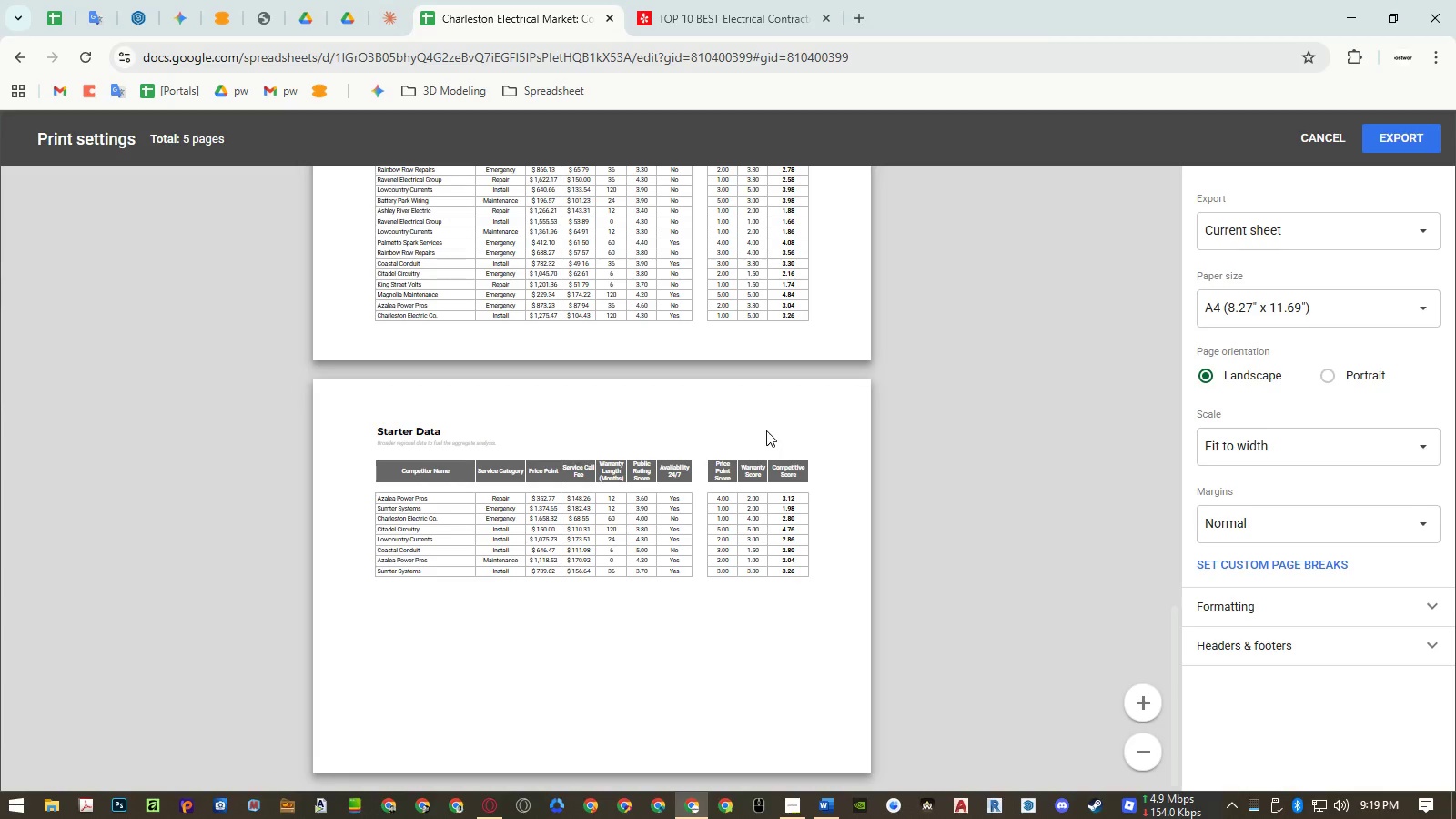 
wait(6.14)
 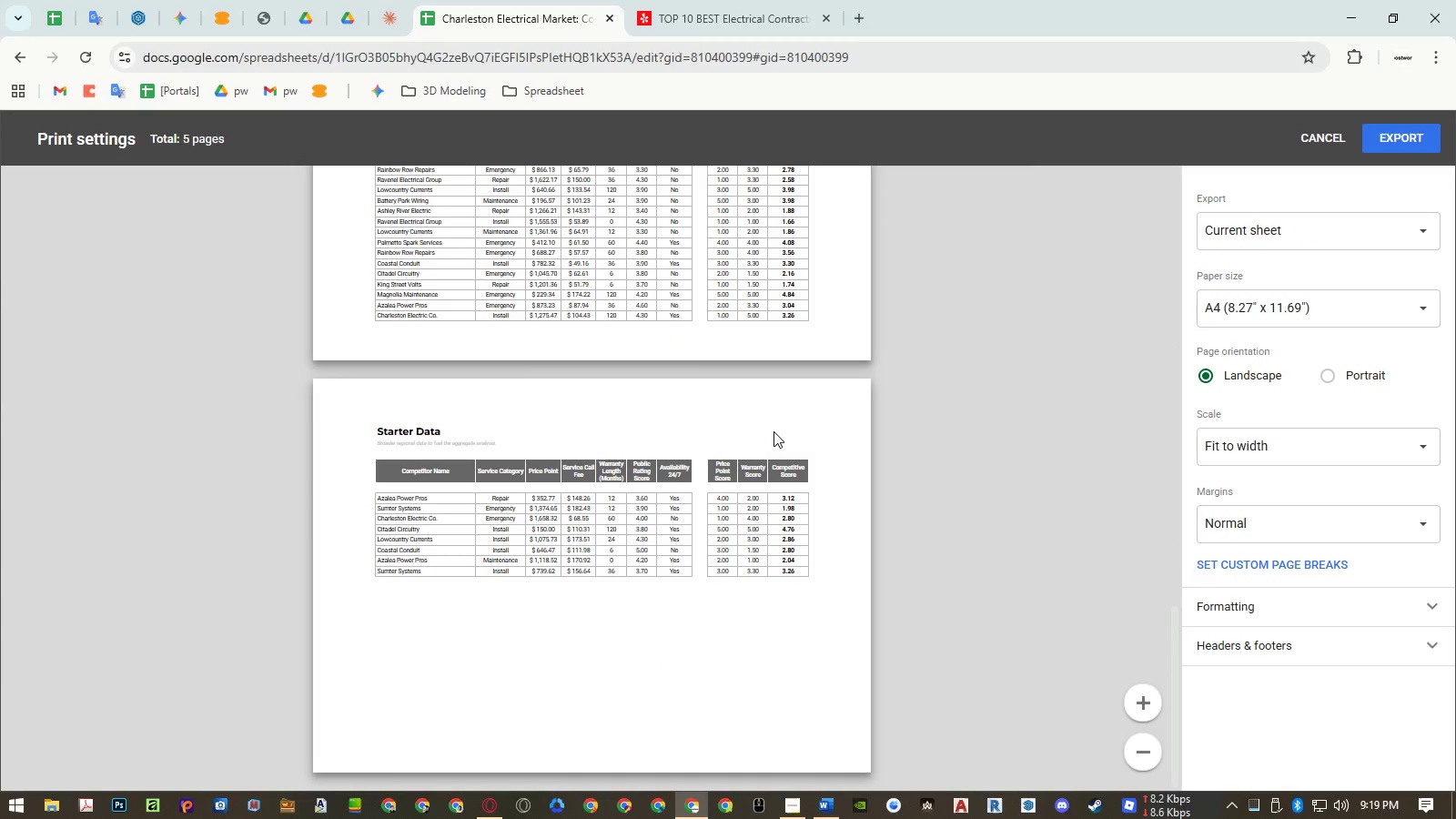 
left_click([1390, 148])
 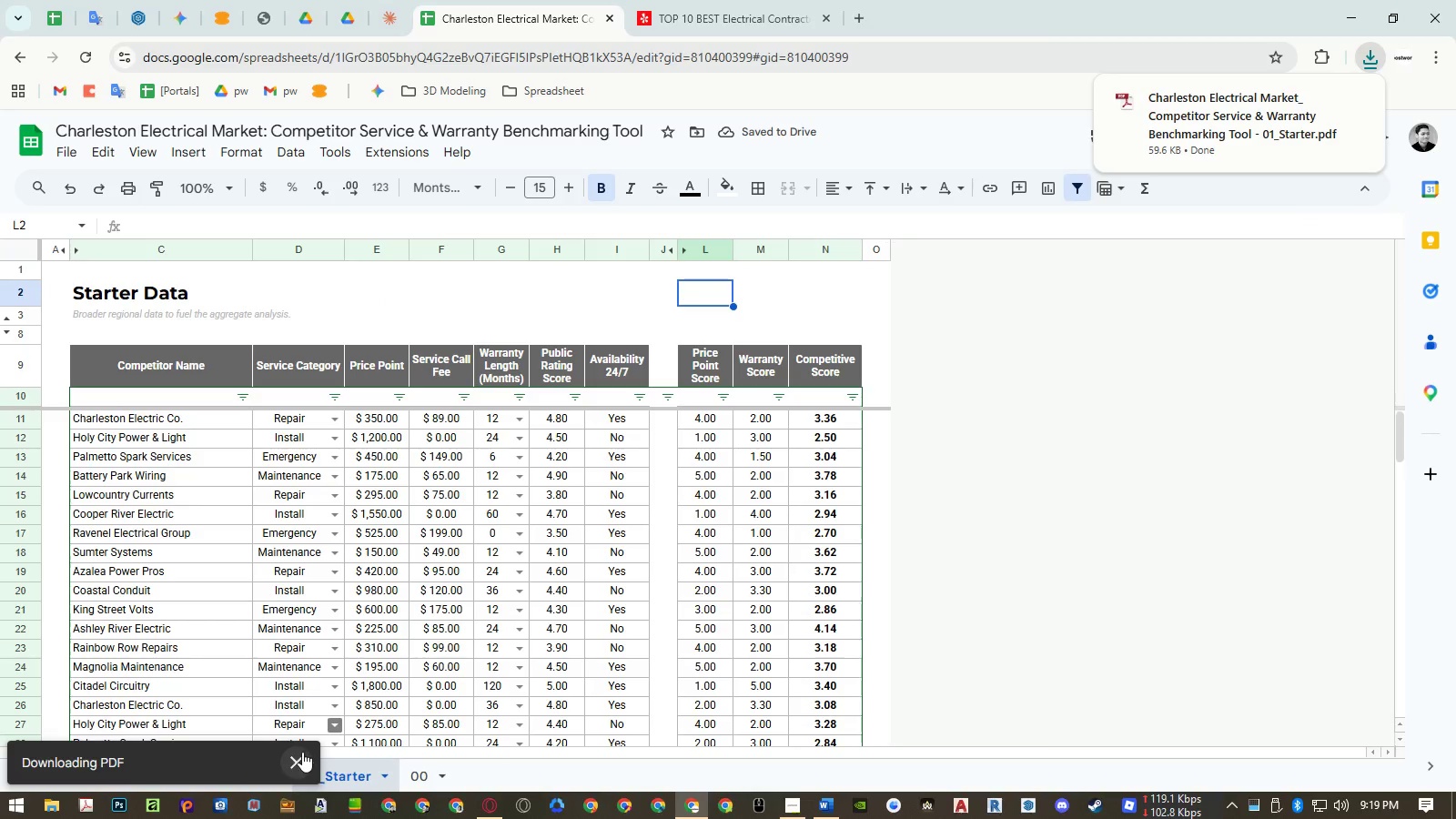 
left_click([302, 753])
 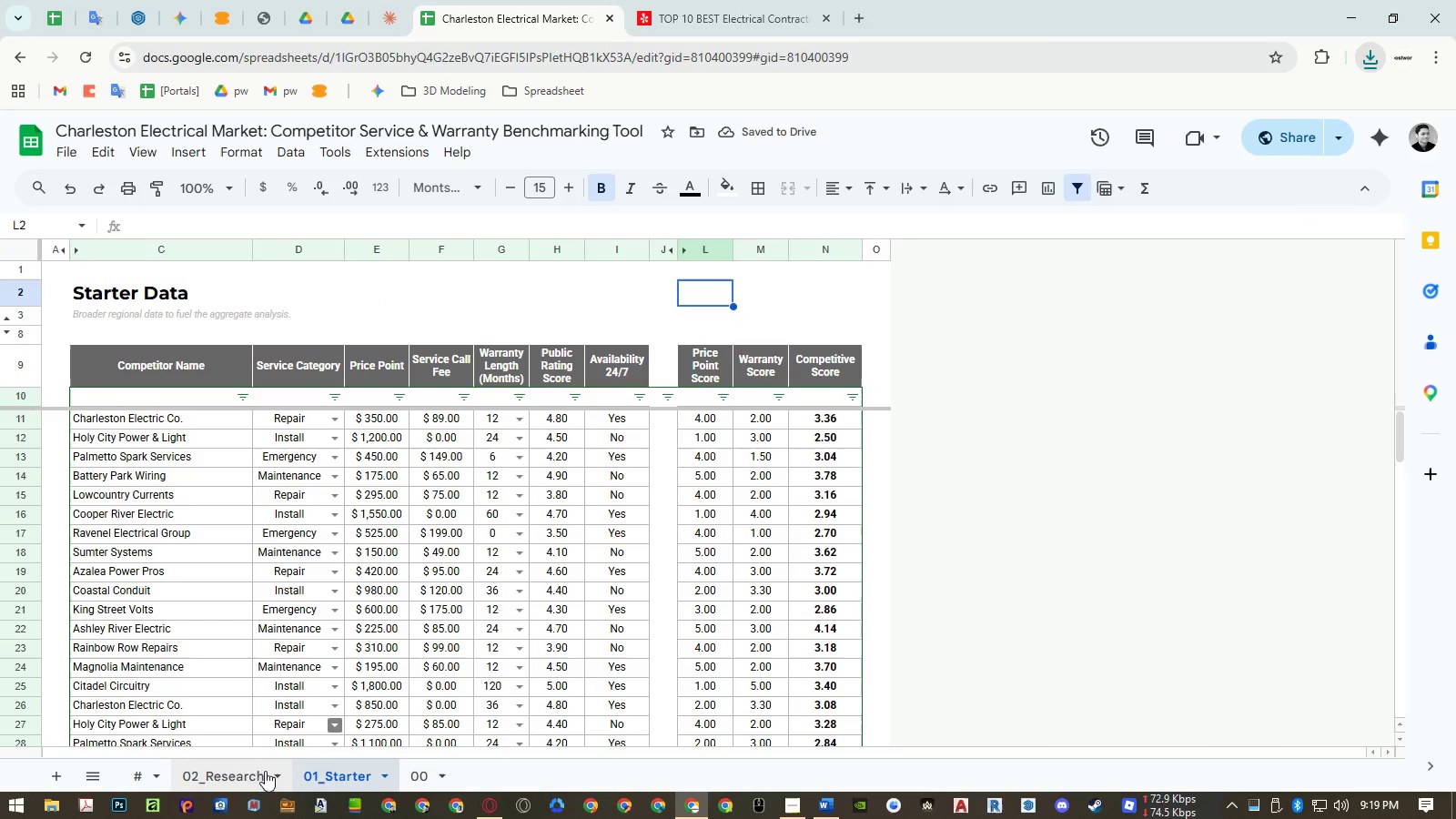 
left_click([250, 774])
 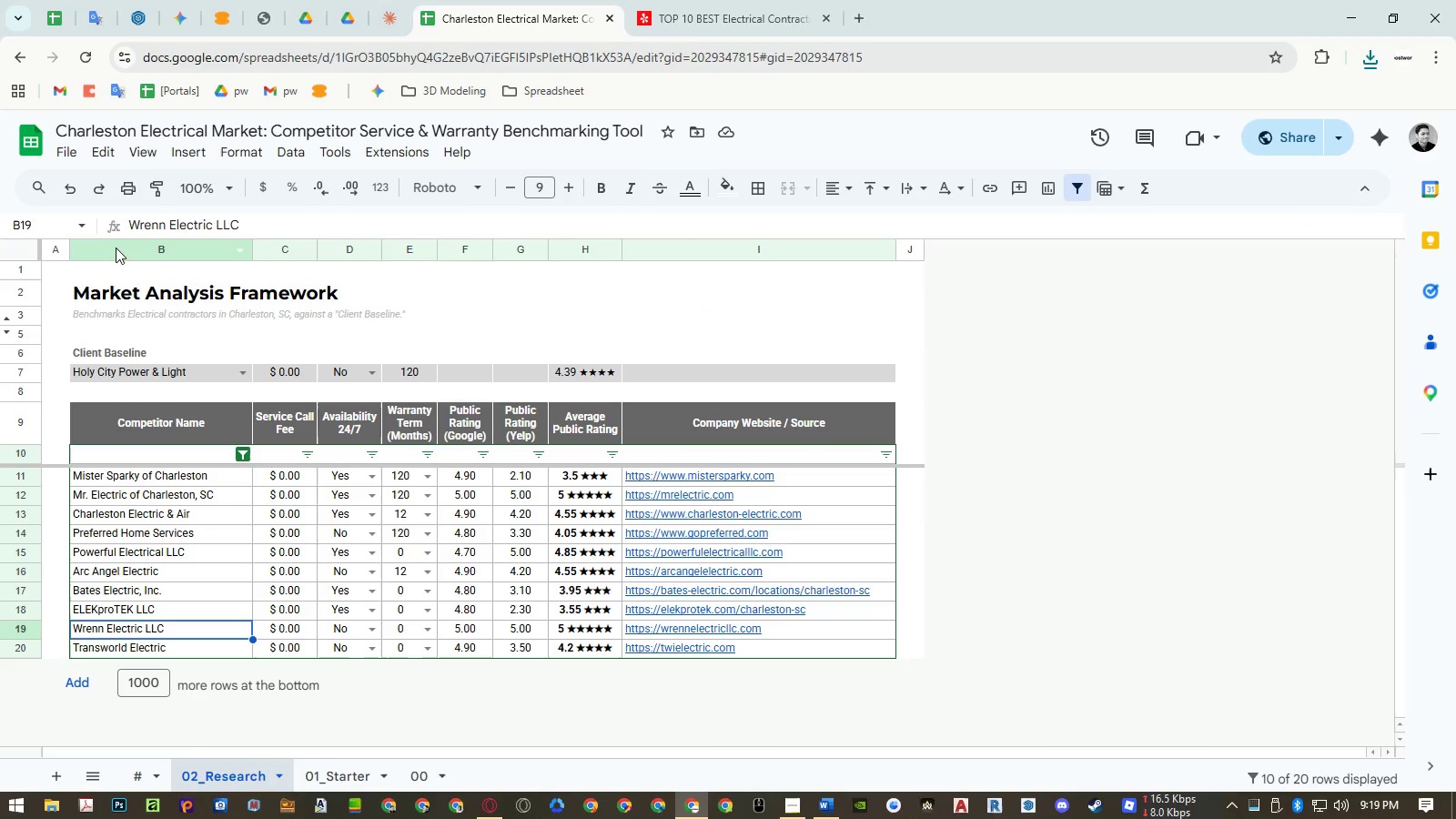 
left_click([57, 157])
 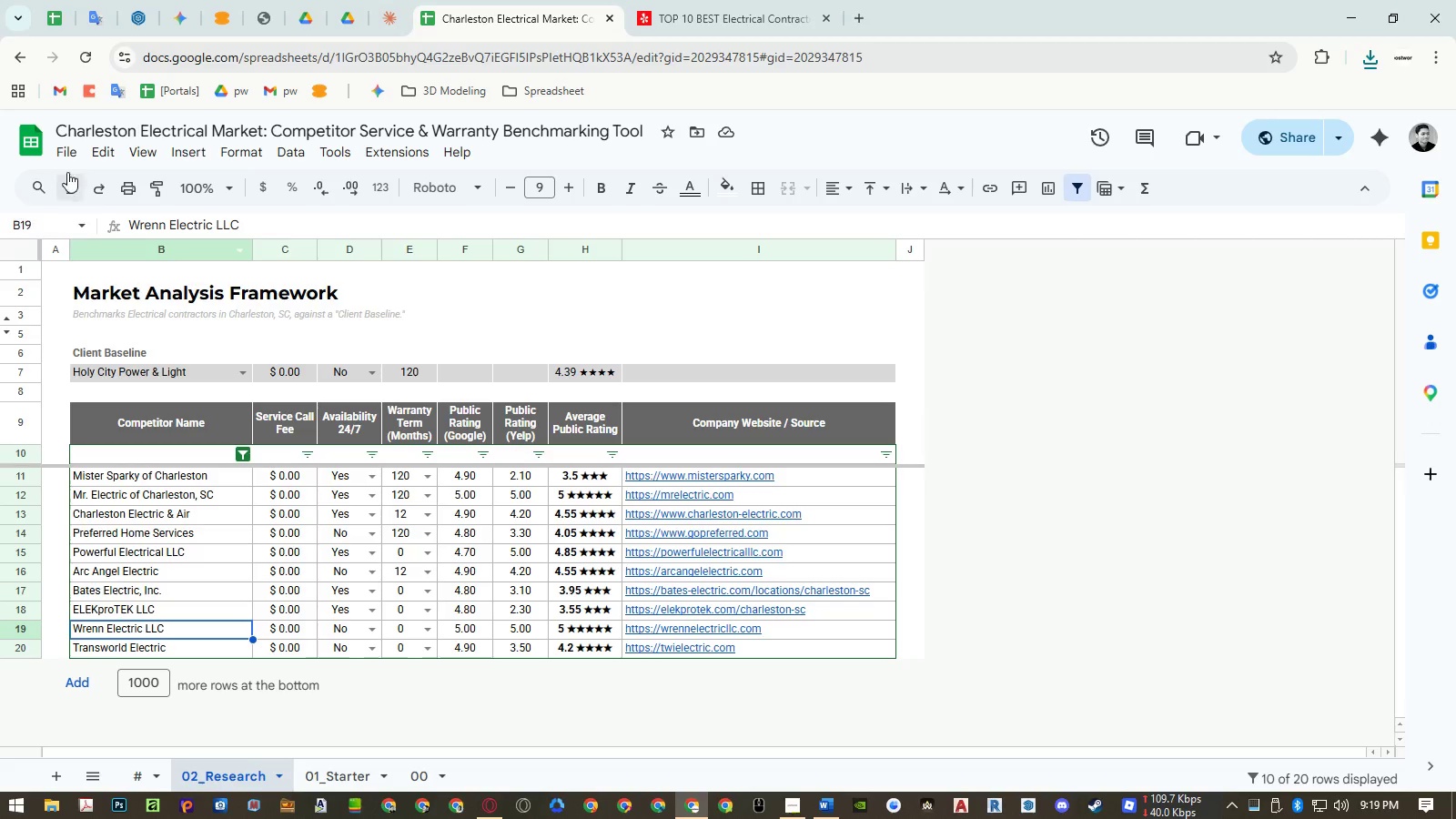 
left_click([62, 153])
 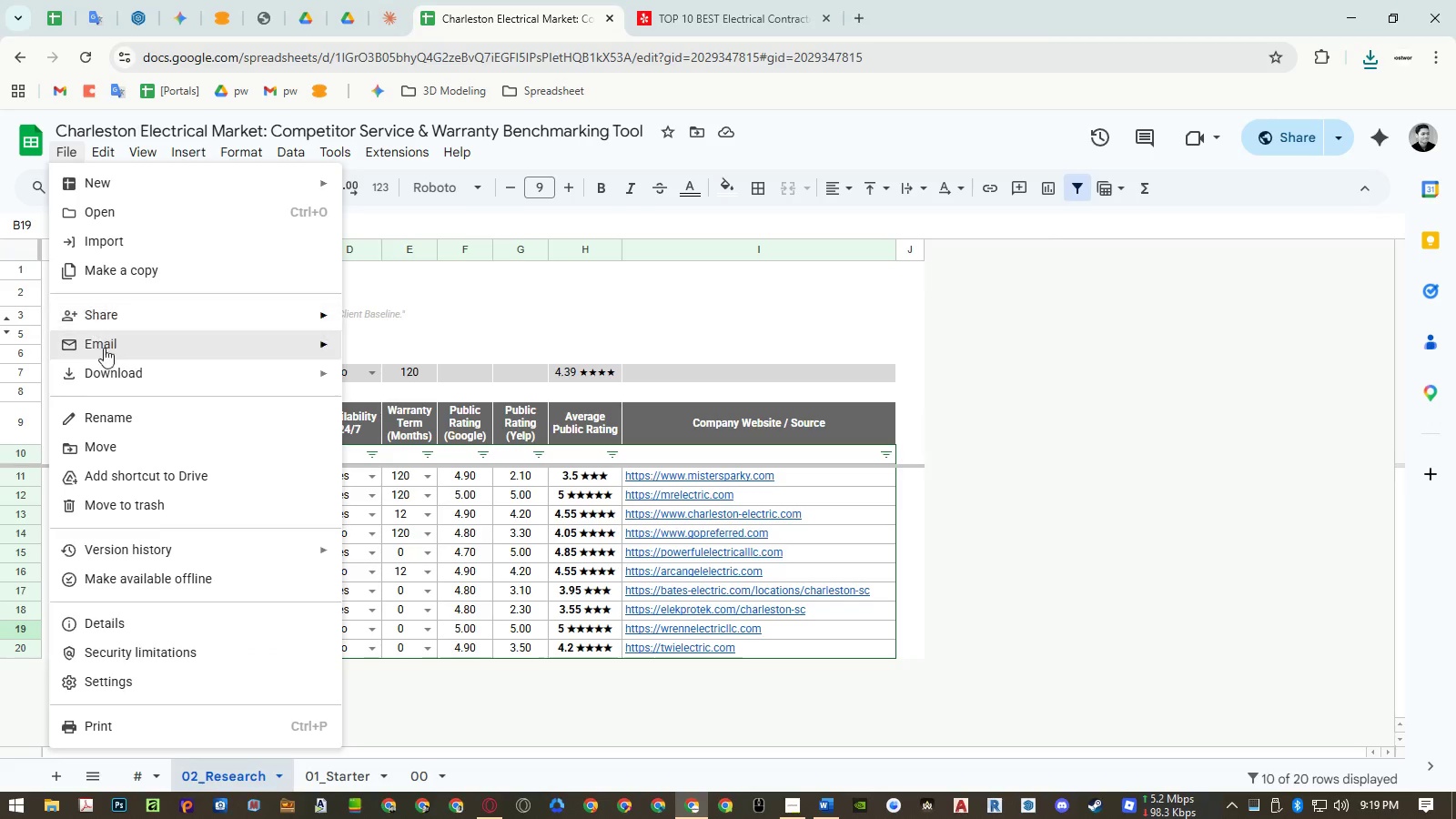 
left_click([107, 372])
 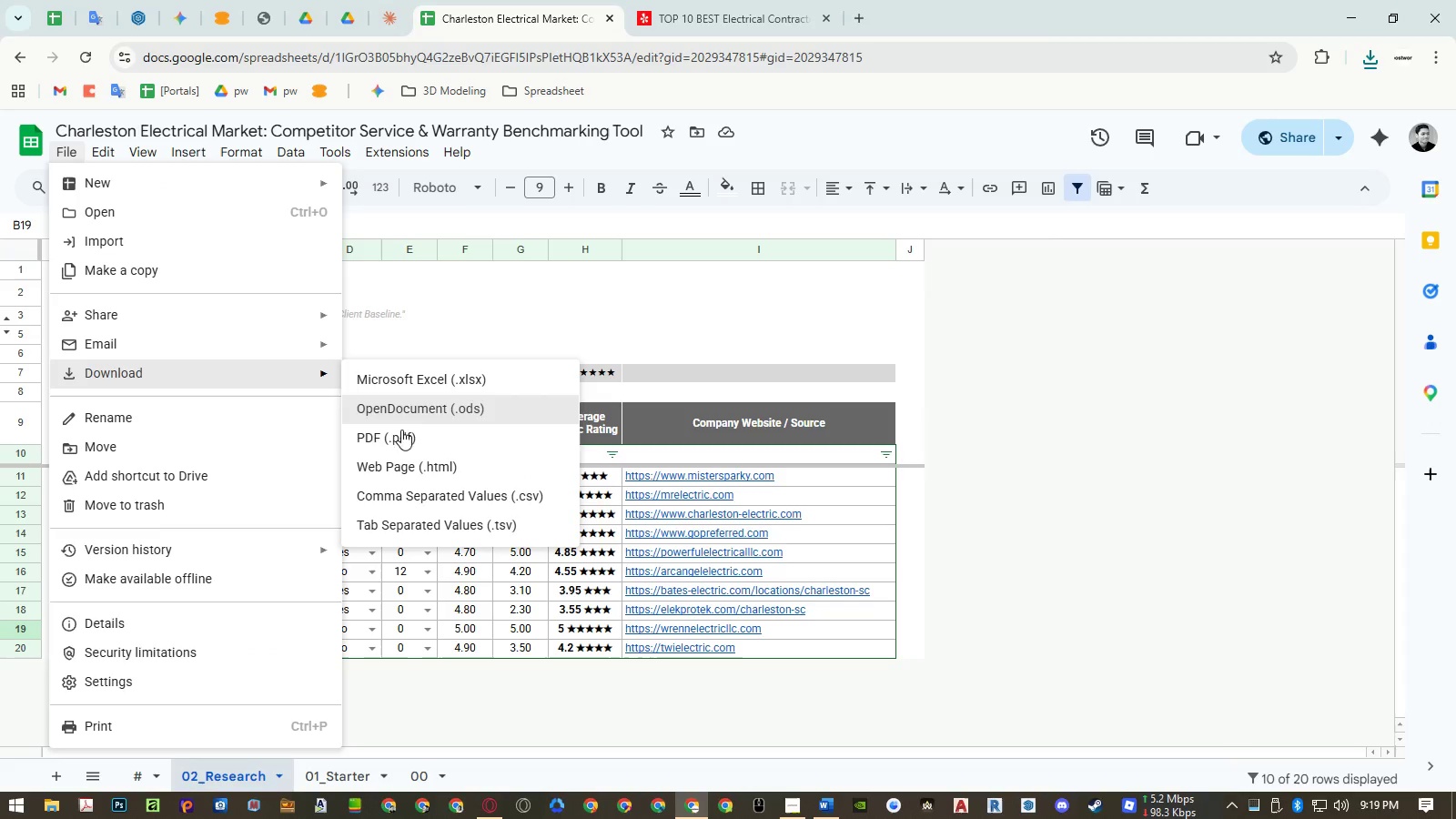 
left_click([407, 440])
 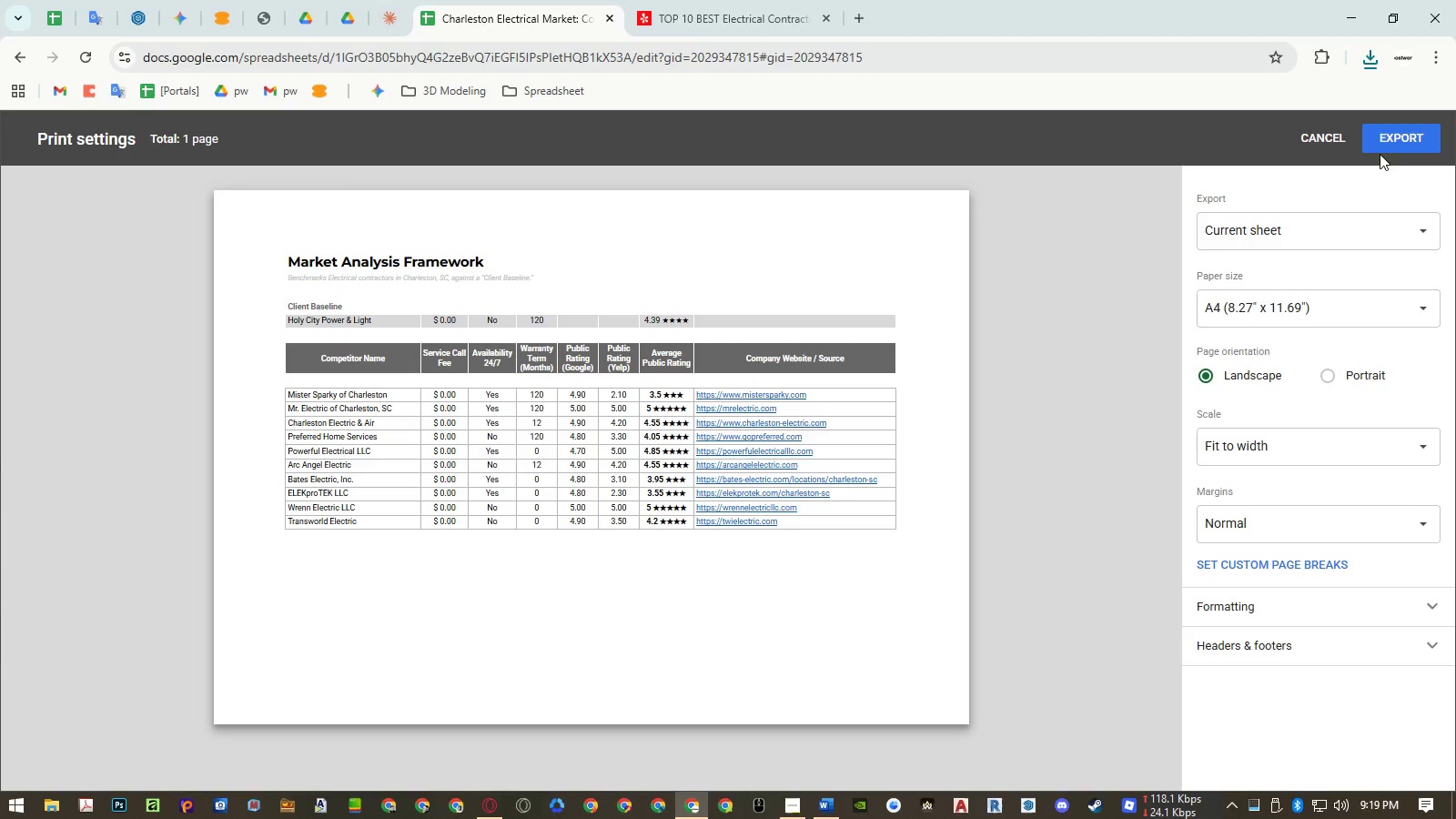 
wait(8.27)
 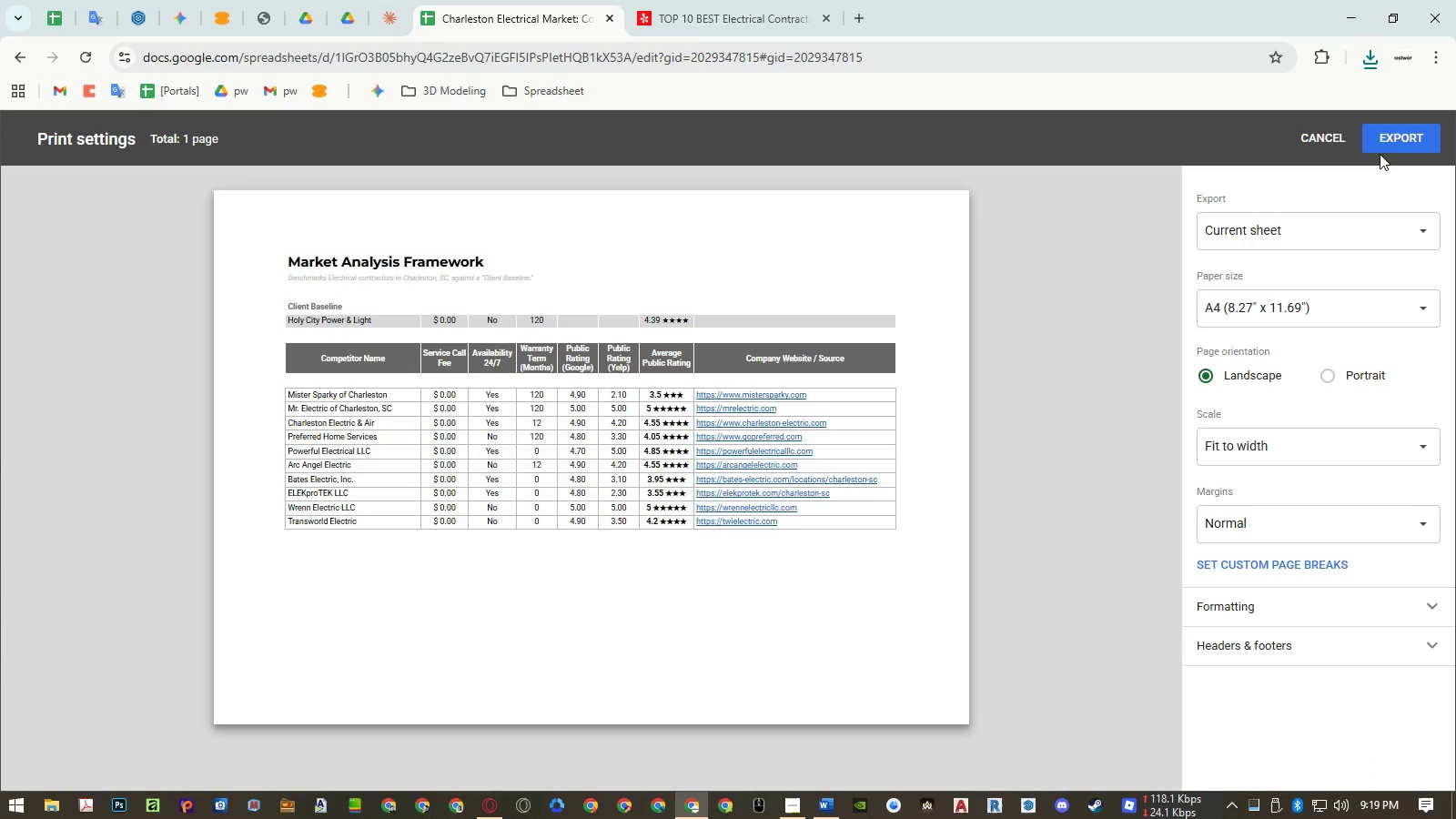 
left_click([1389, 147])
 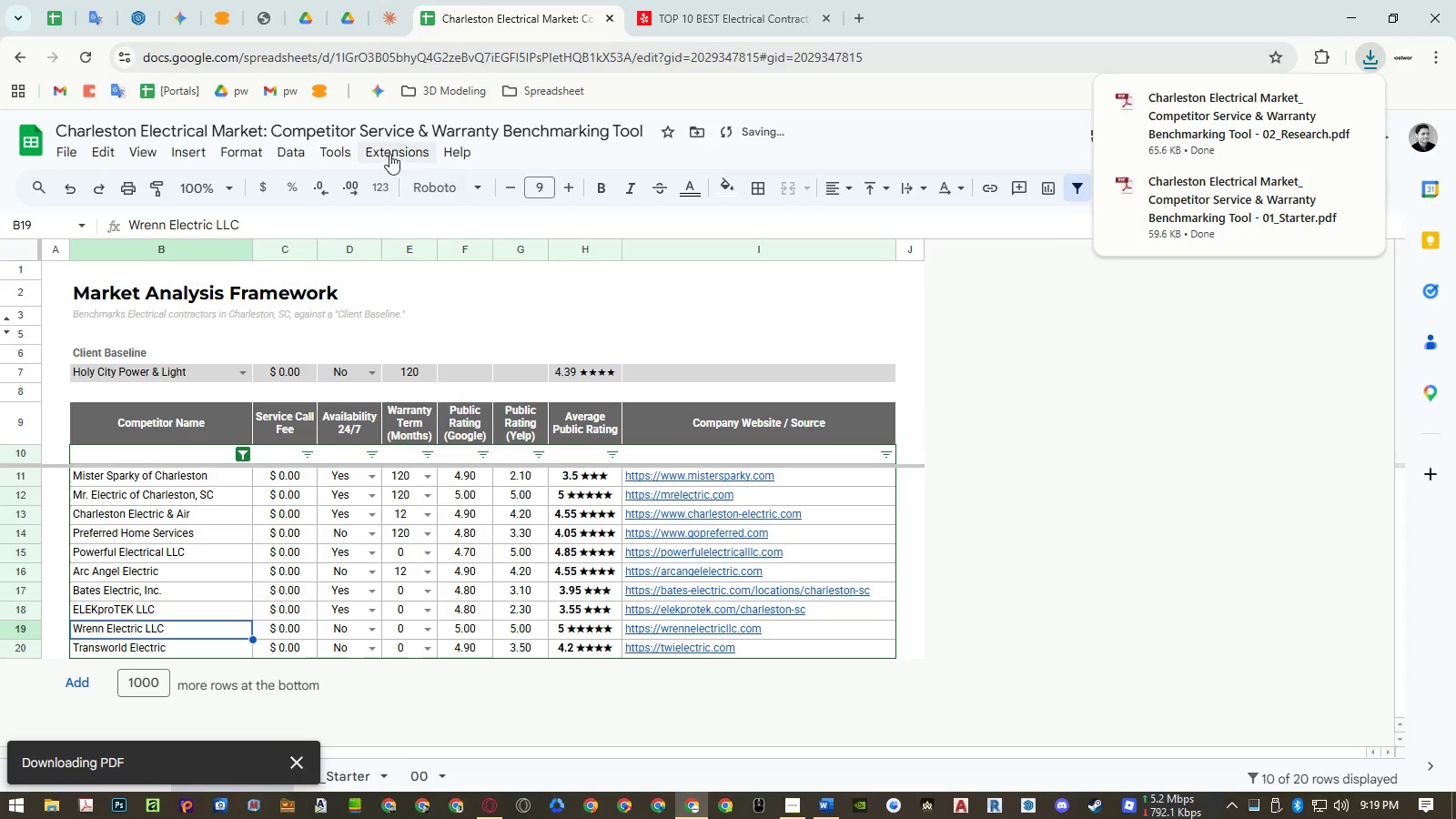 
left_click([76, 148])
 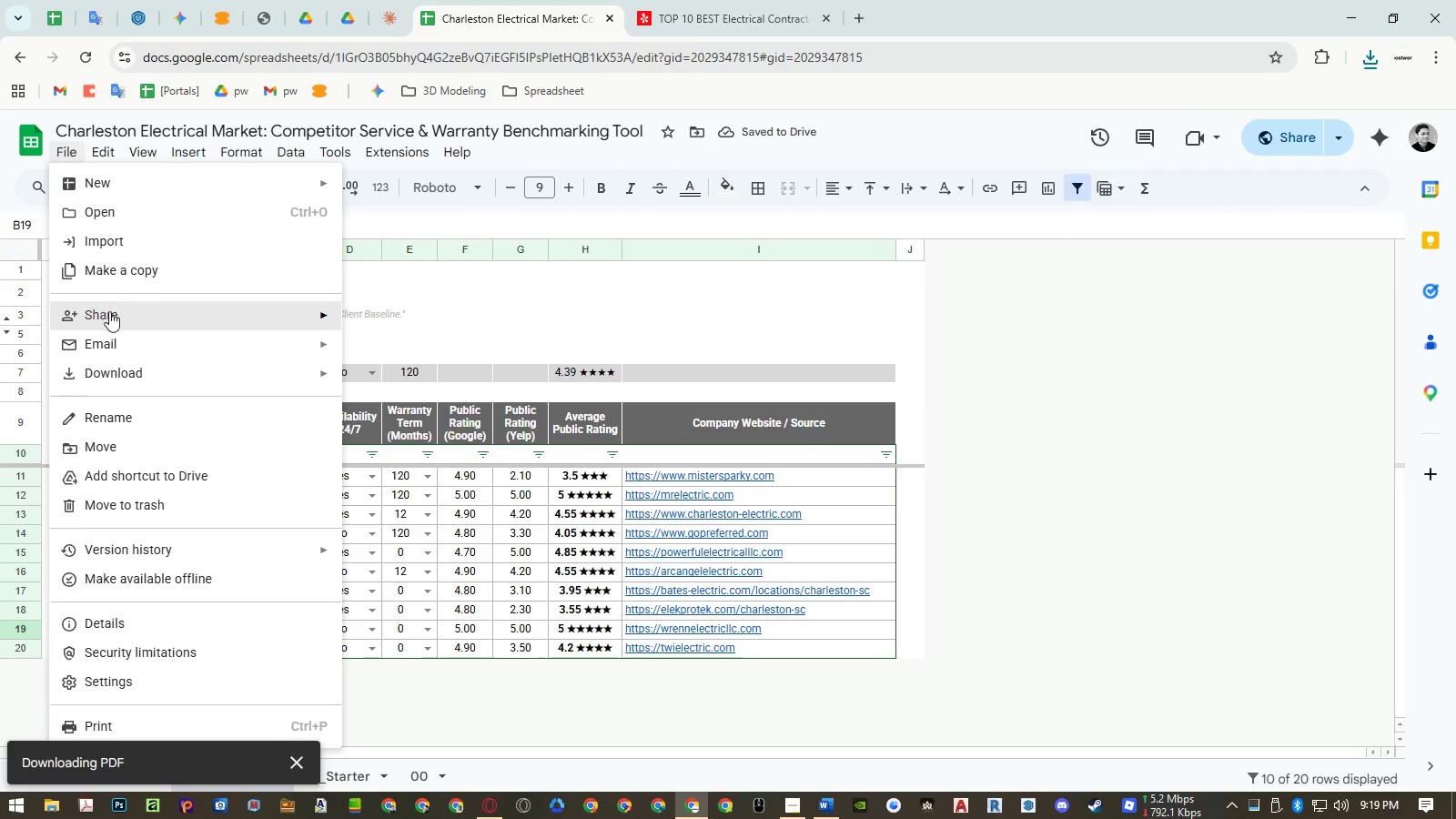 
left_click([123, 365])
 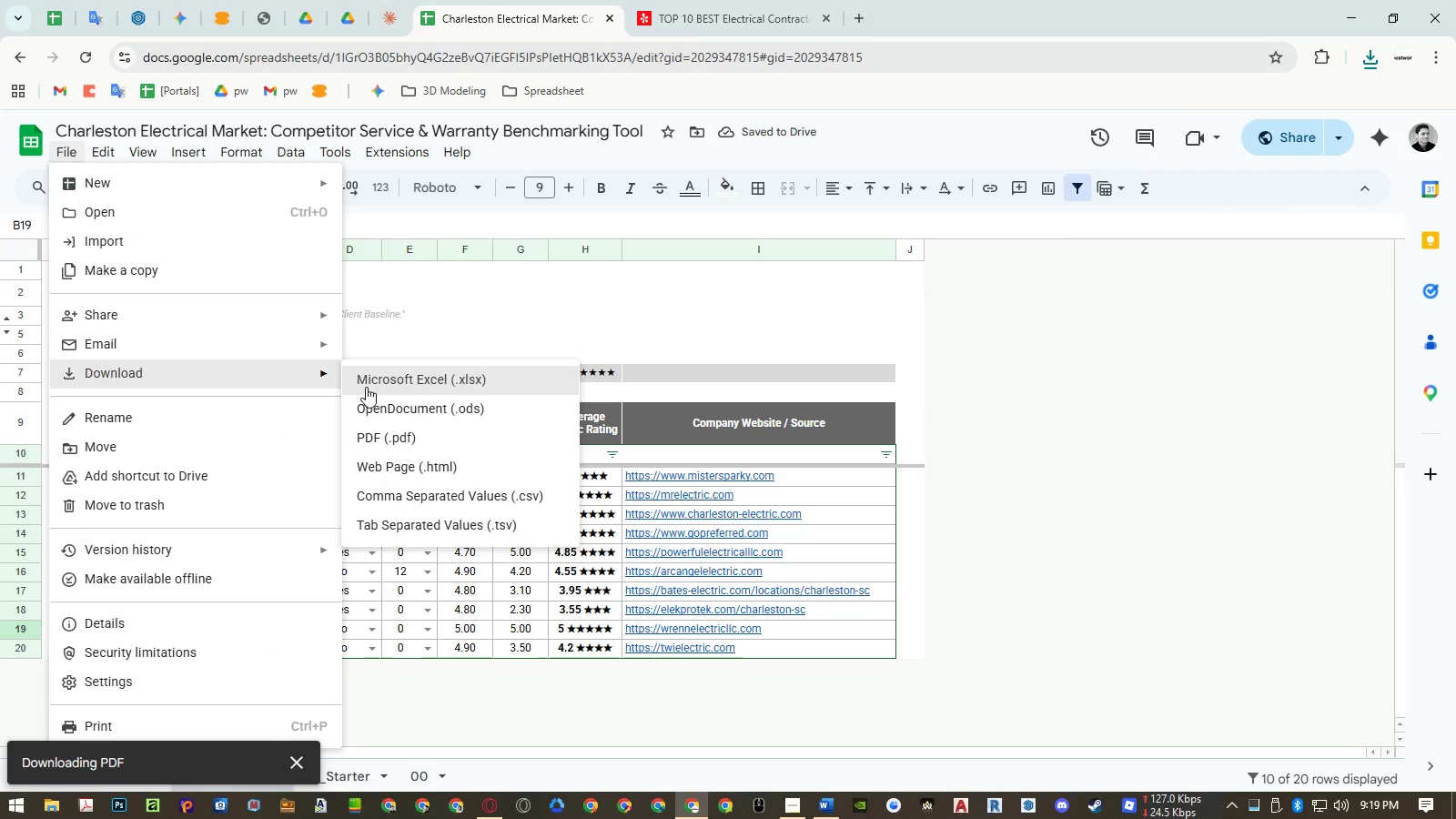 
left_click([374, 386])
 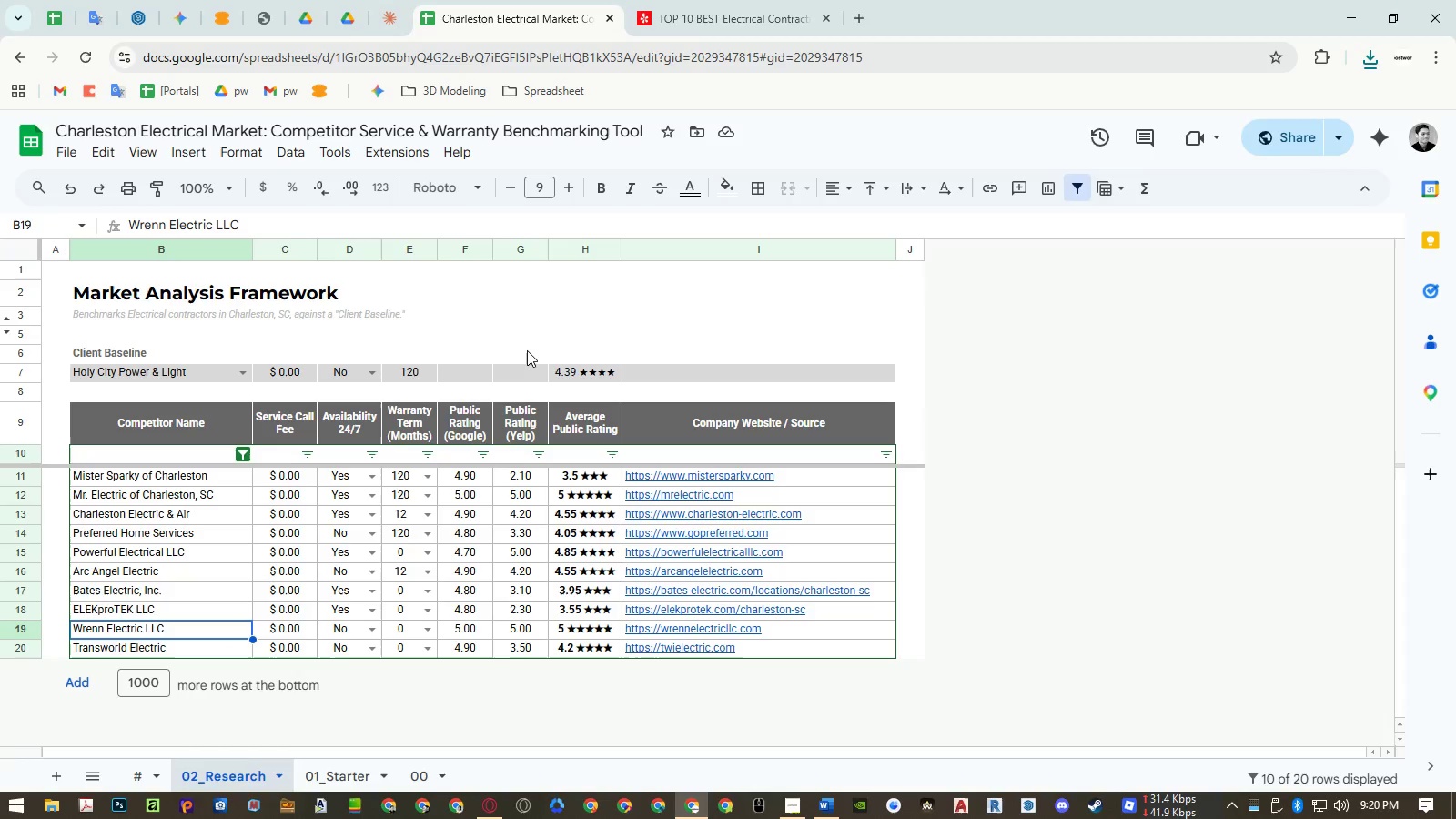 
wait(10.95)
 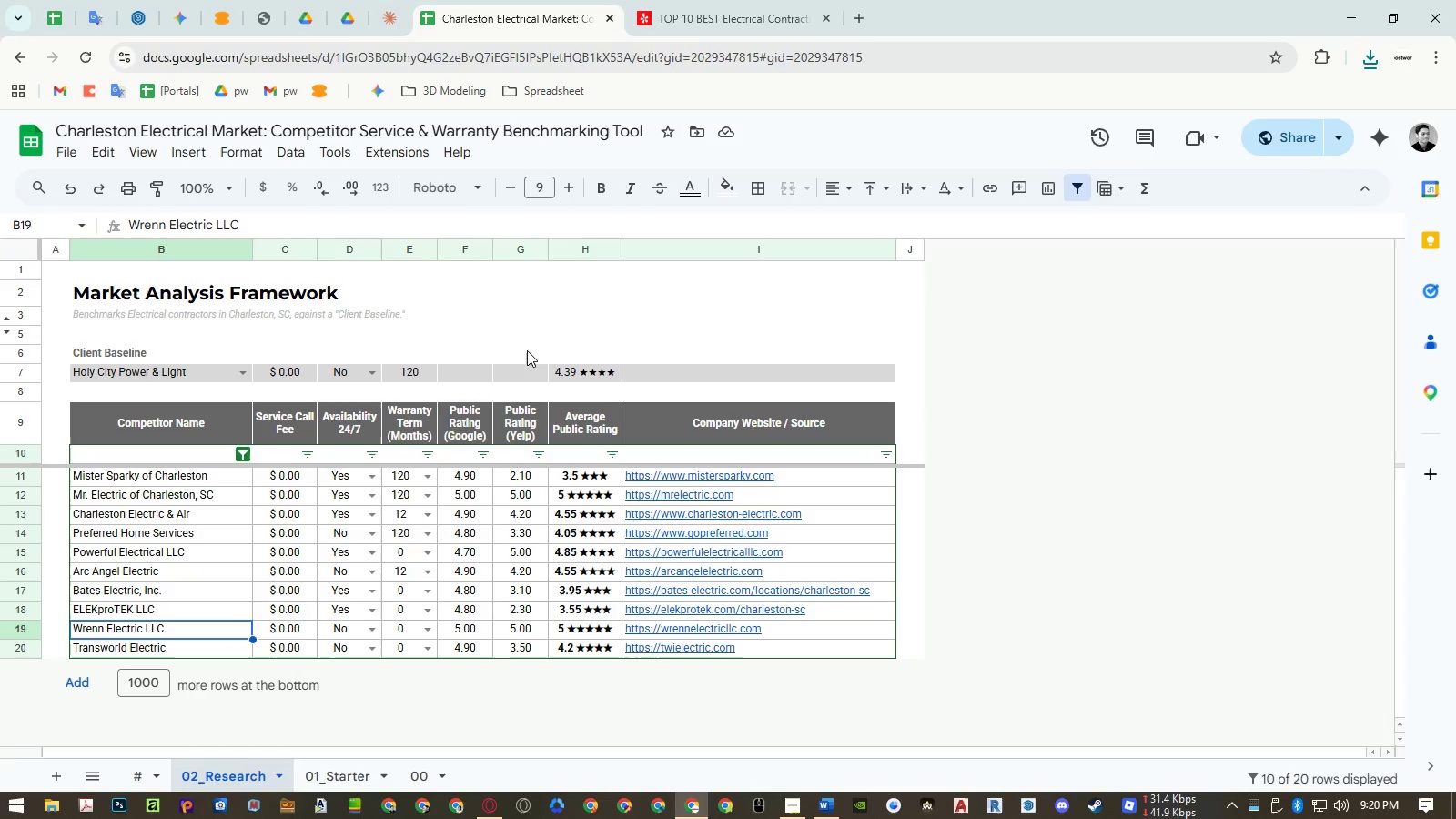 
left_click([1288, 139])
 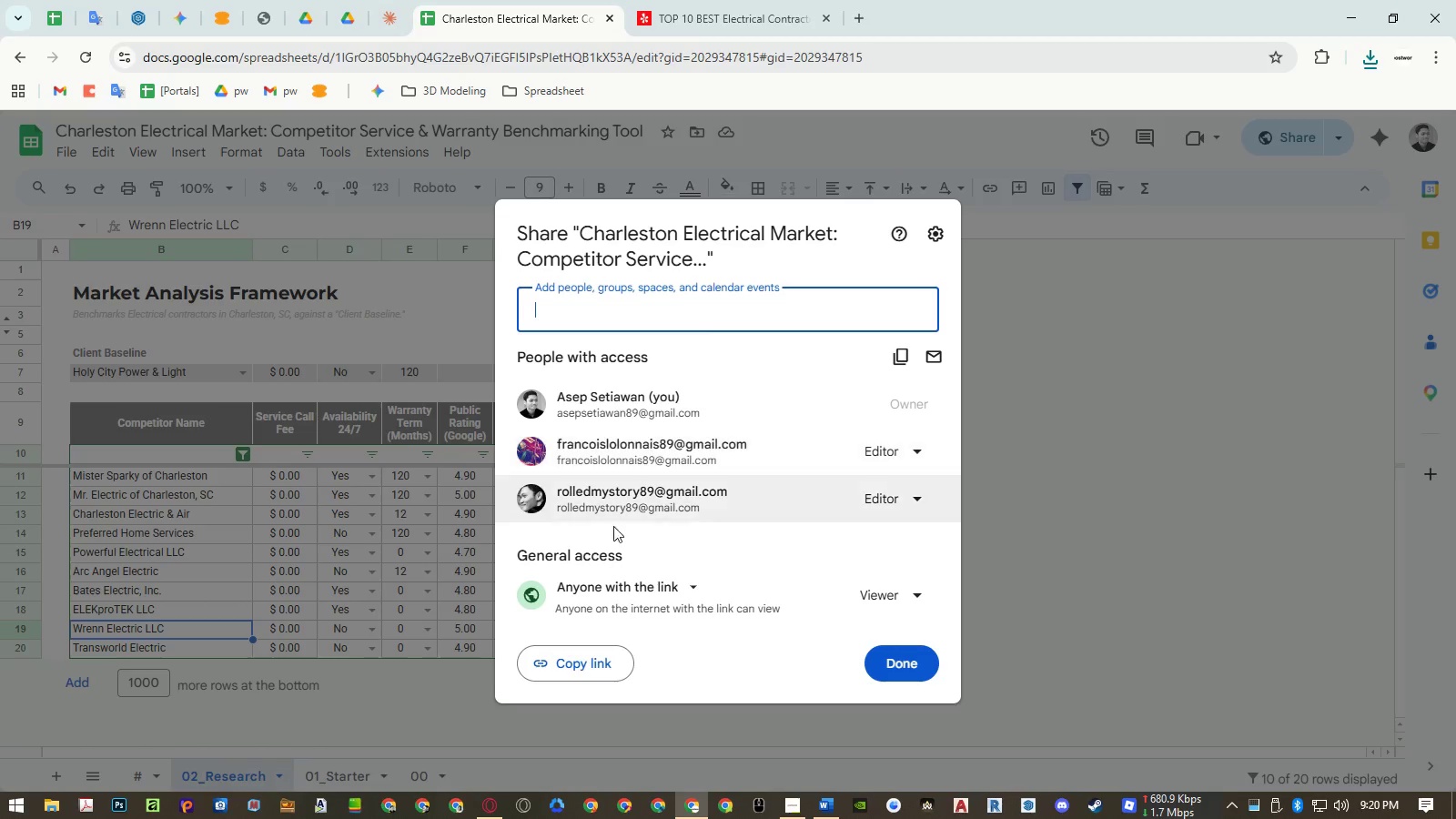 
left_click([577, 662])
 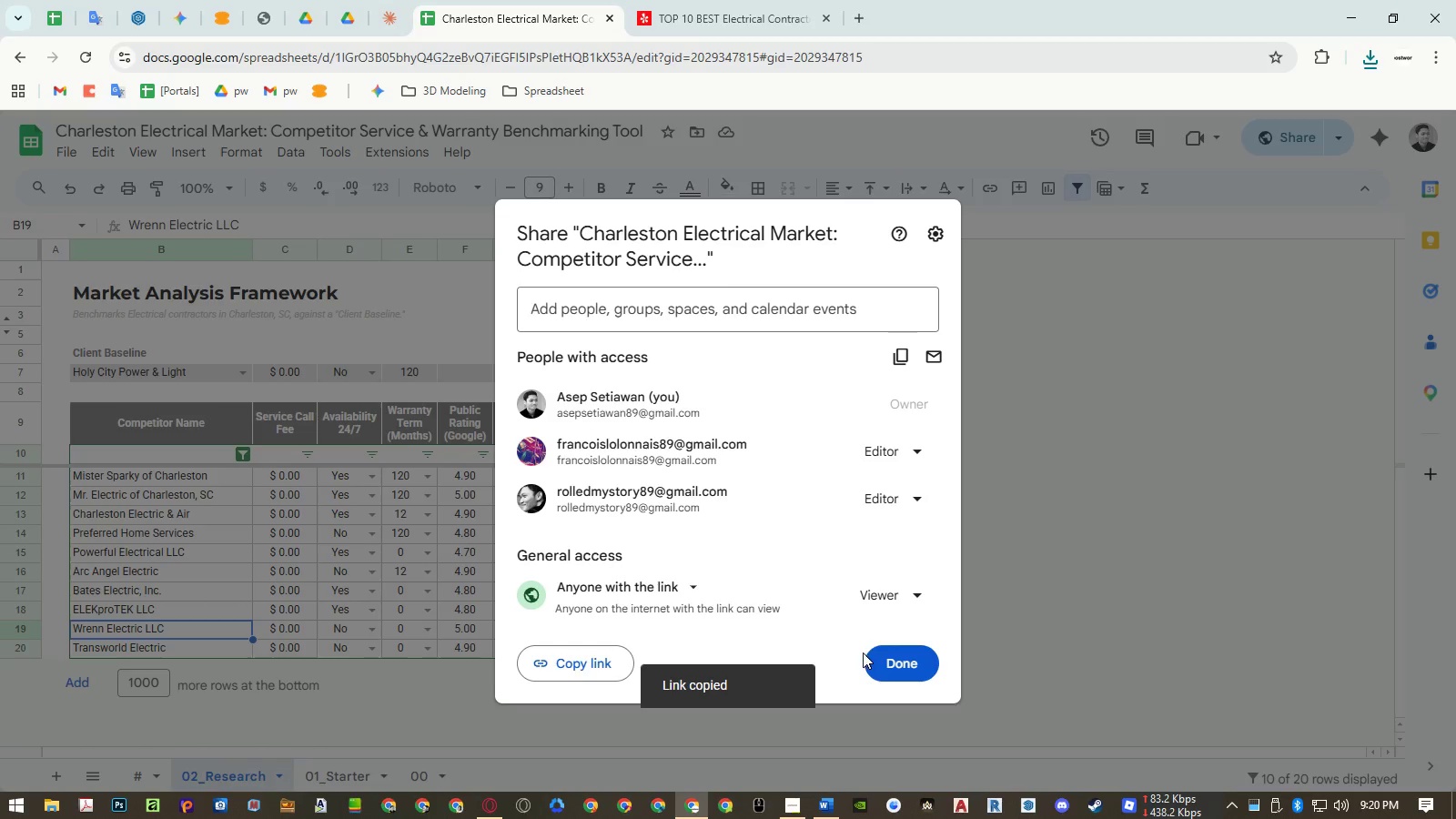 
left_click([885, 659])
 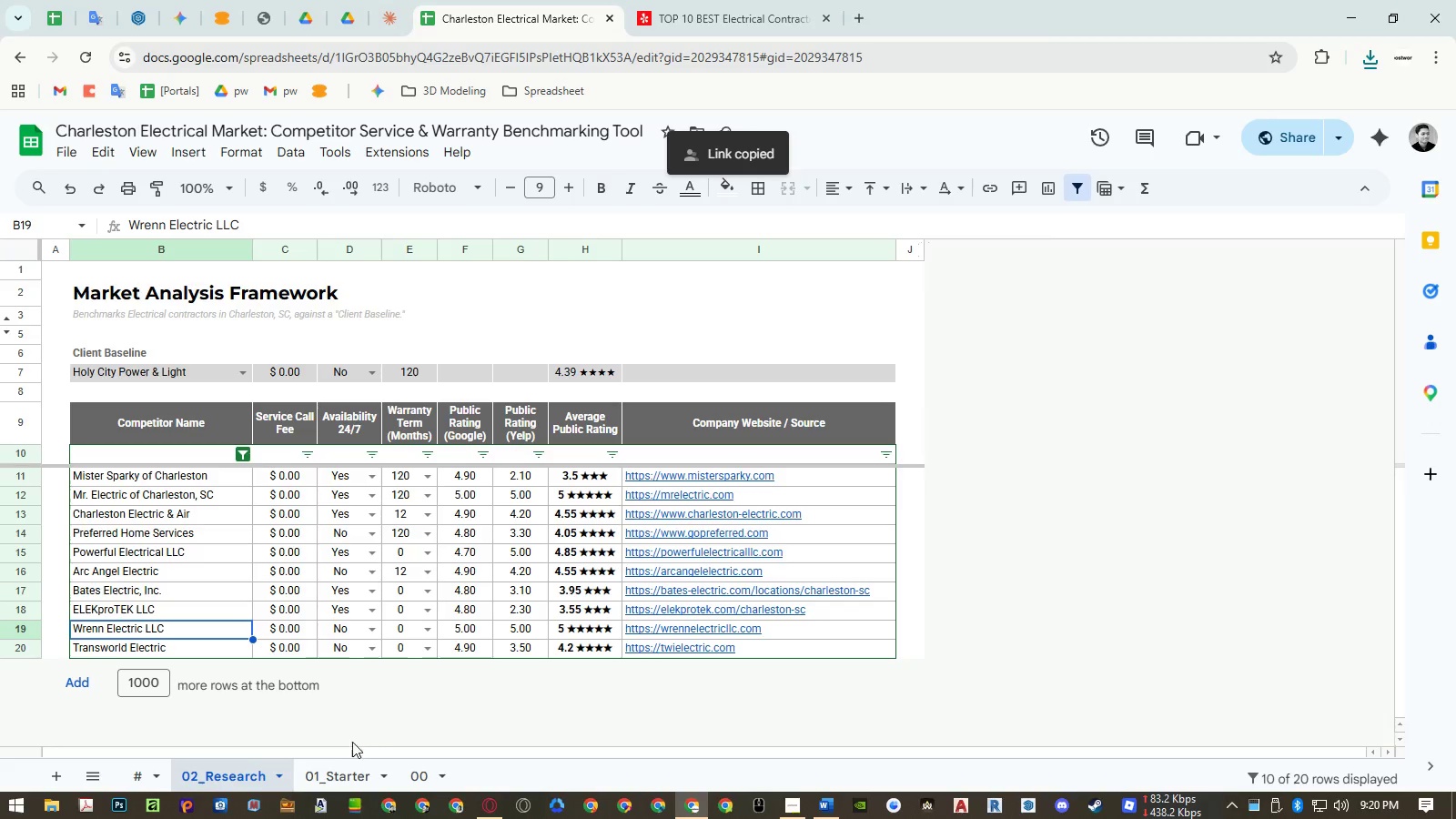 
left_click([333, 772])
 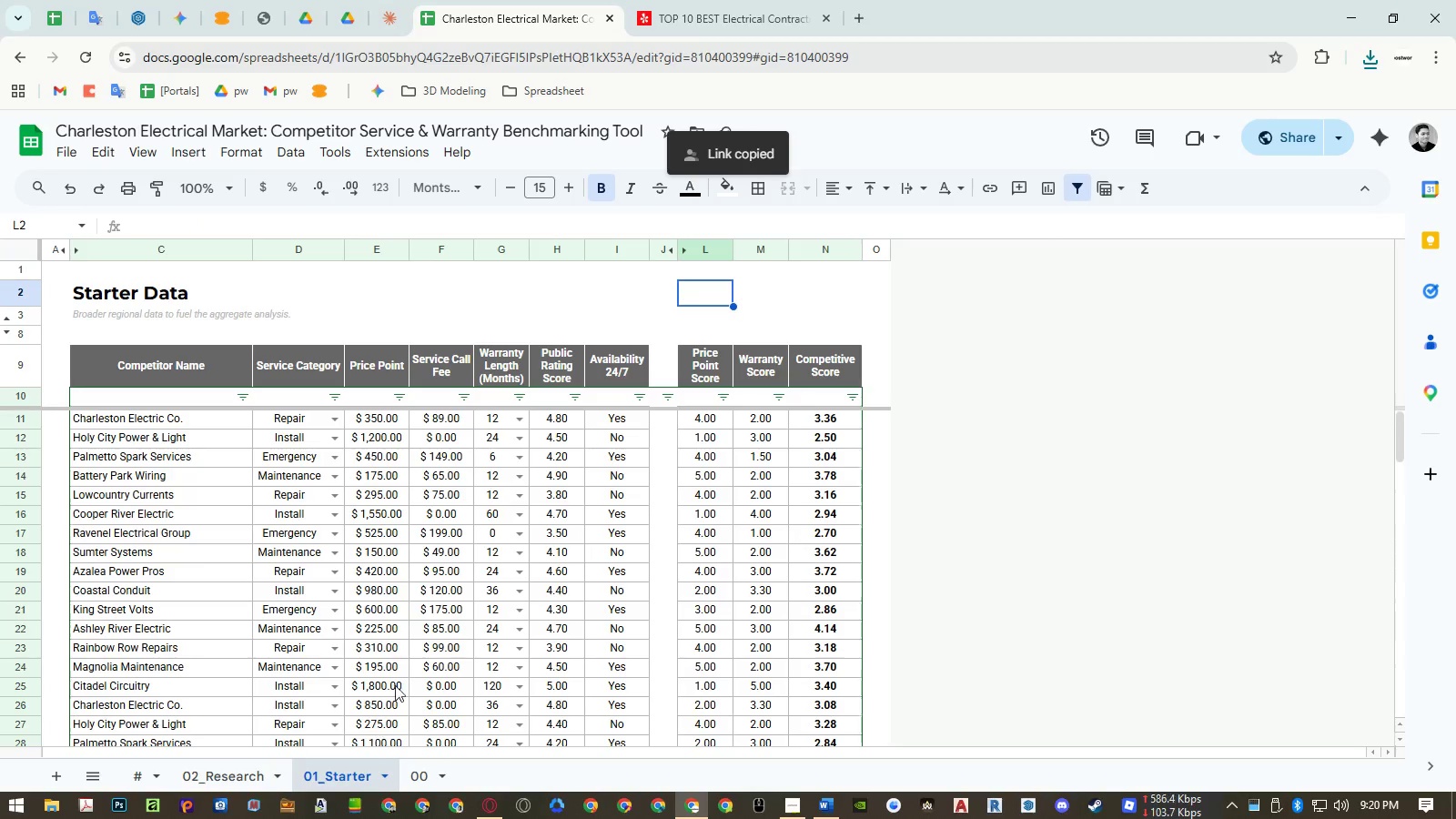 
scroll: coordinate [410, 631], scroll_direction: down, amount: 20.0
 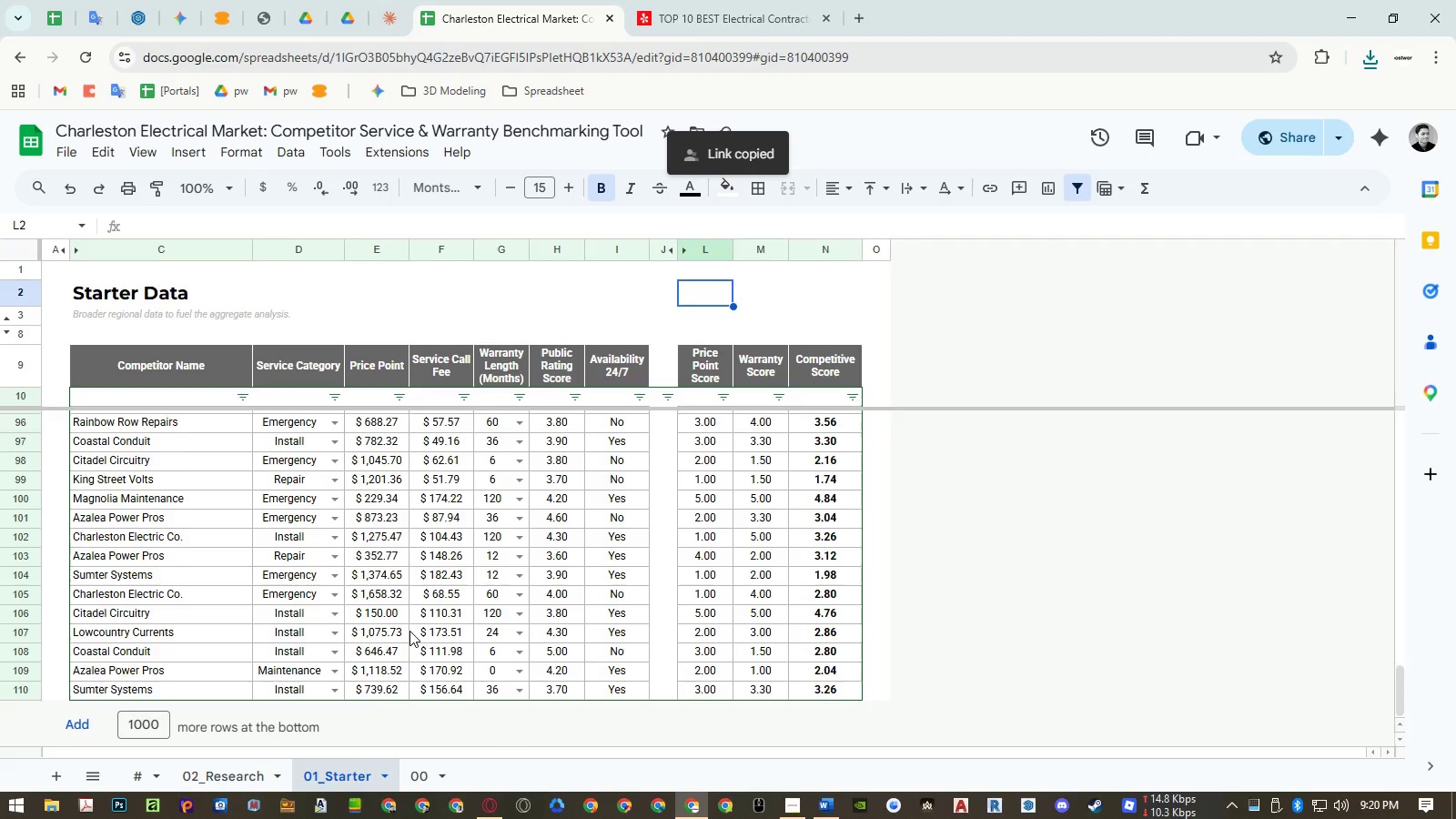 
scroll: coordinate [419, 575], scroll_direction: up, amount: 30.0
 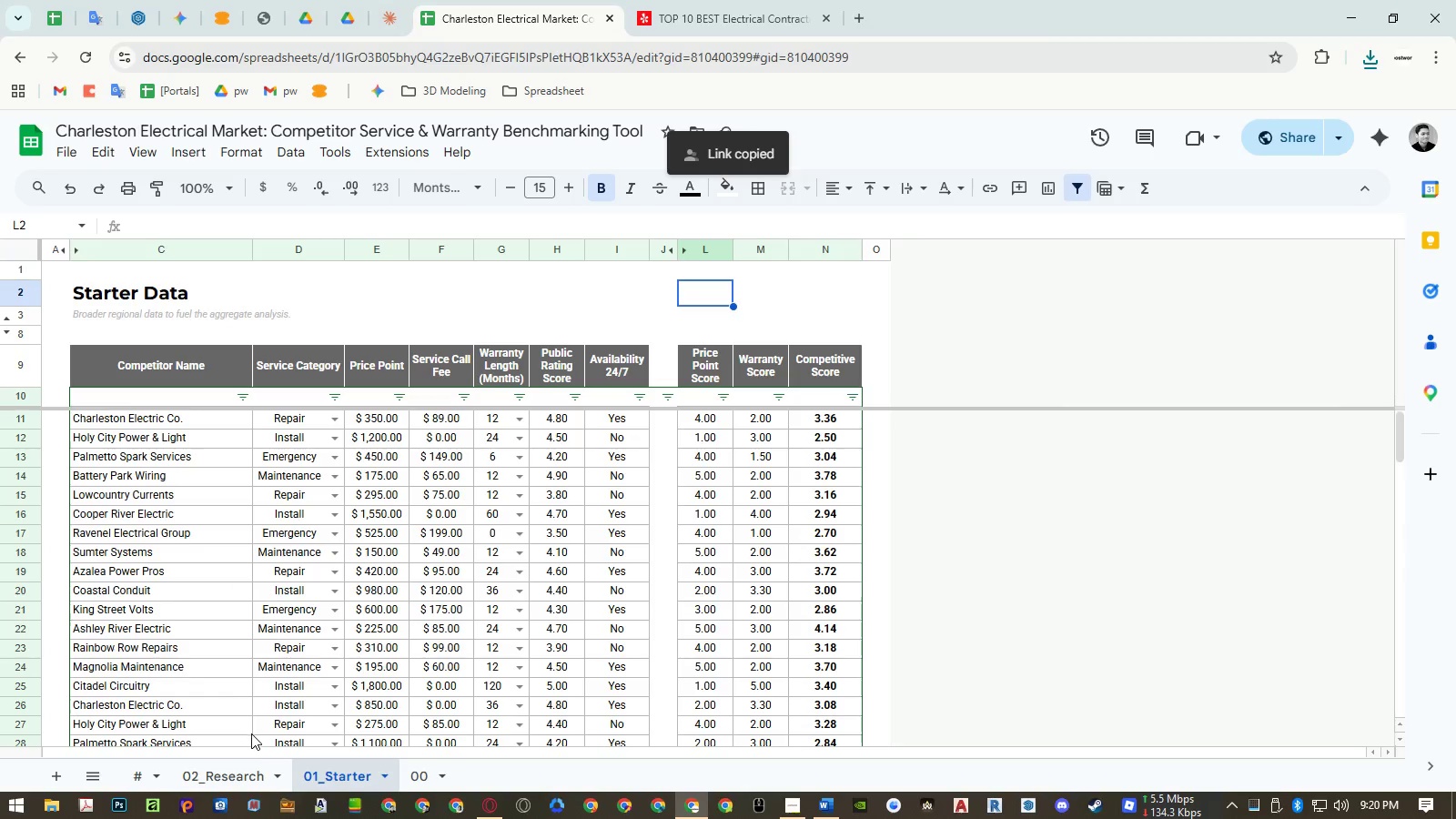 